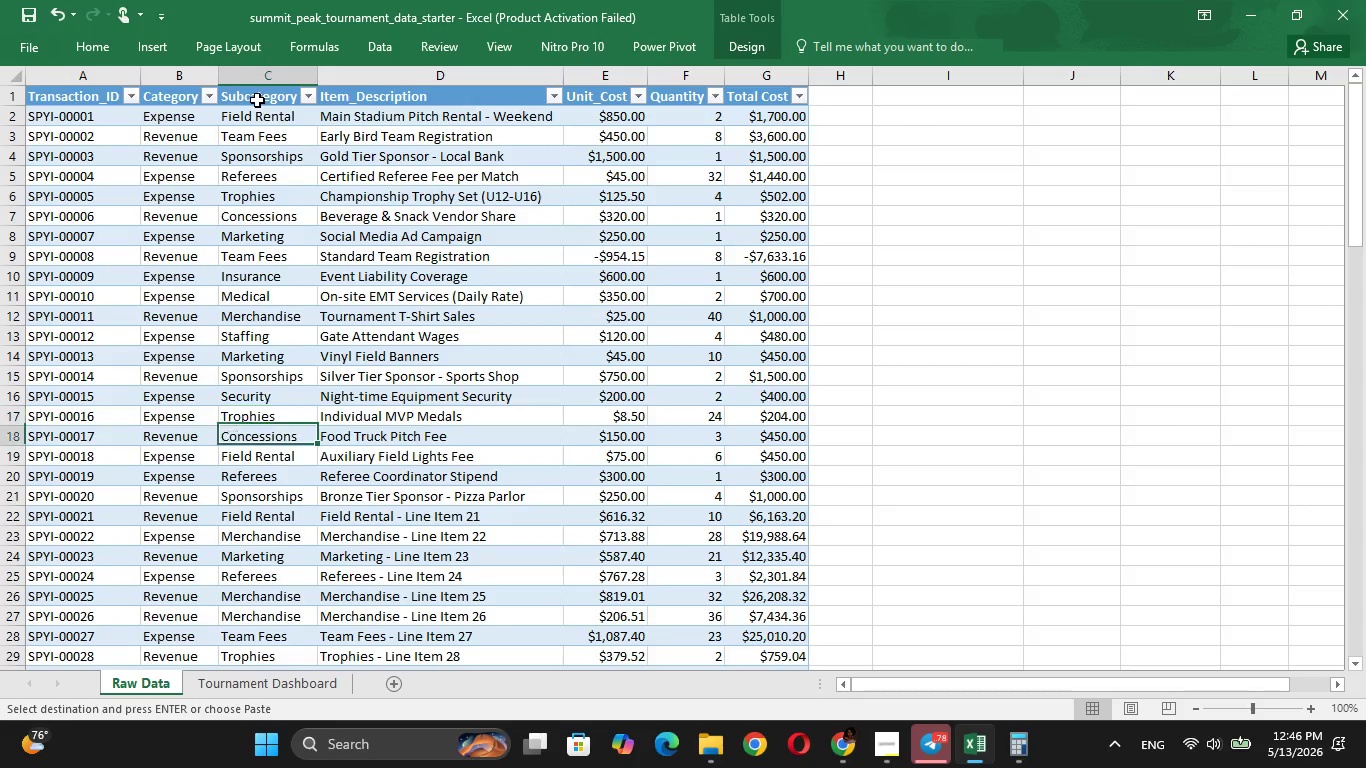 
key(ArrowDown)
 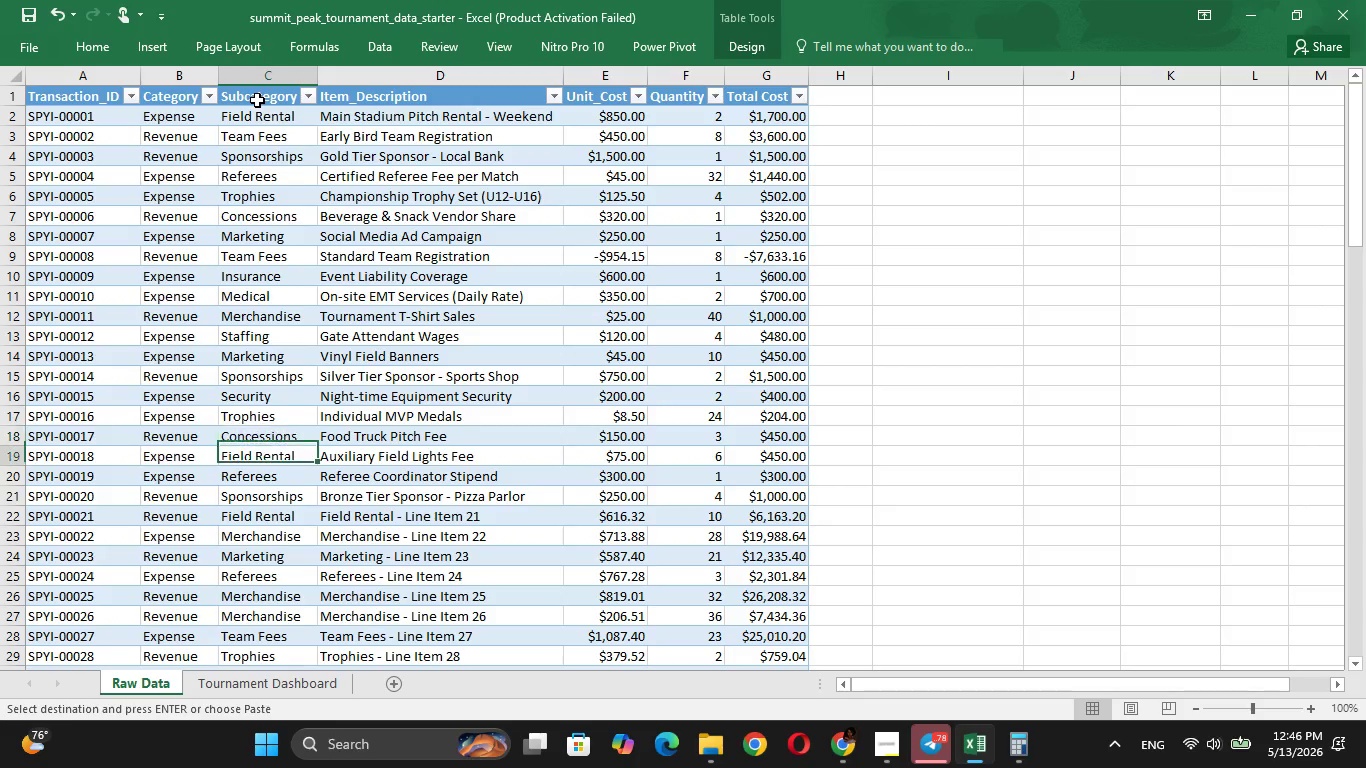 
key(ArrowDown)
 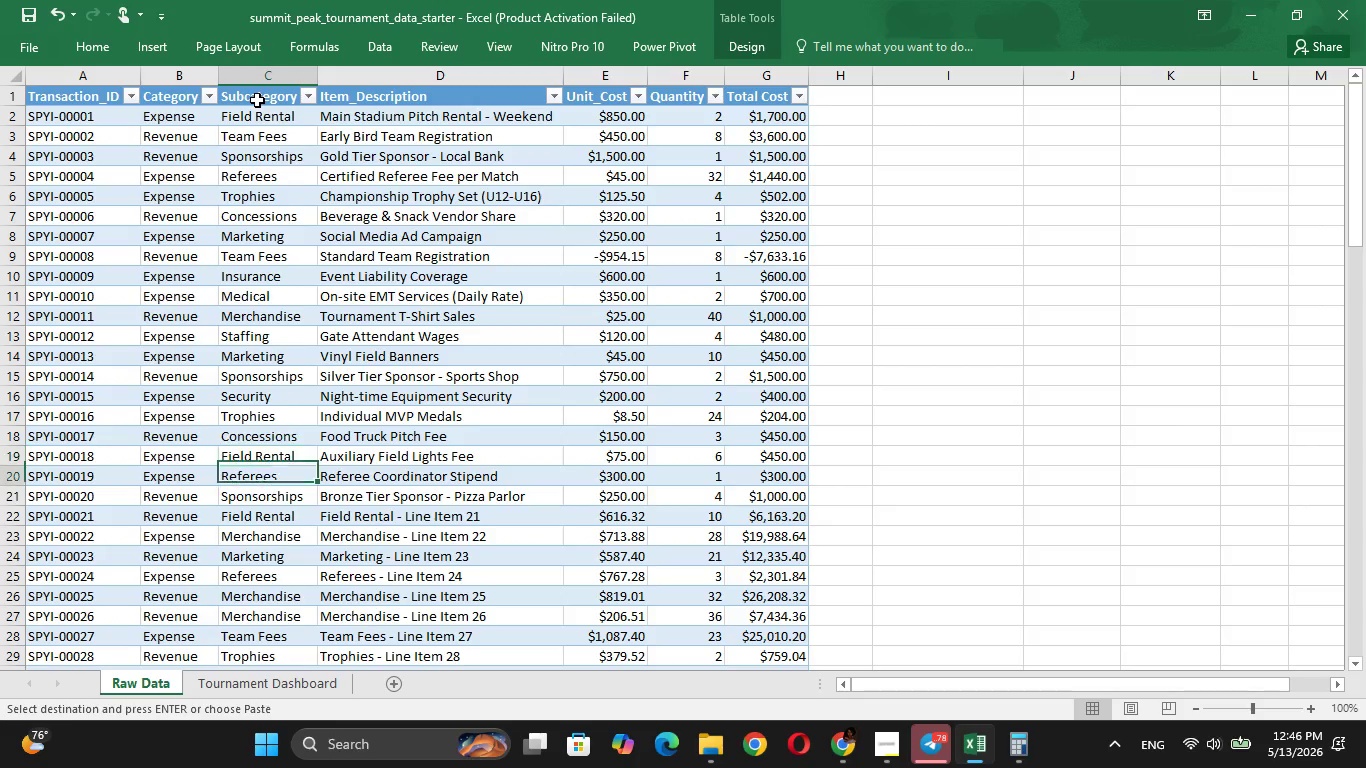 
key(ArrowDown)
 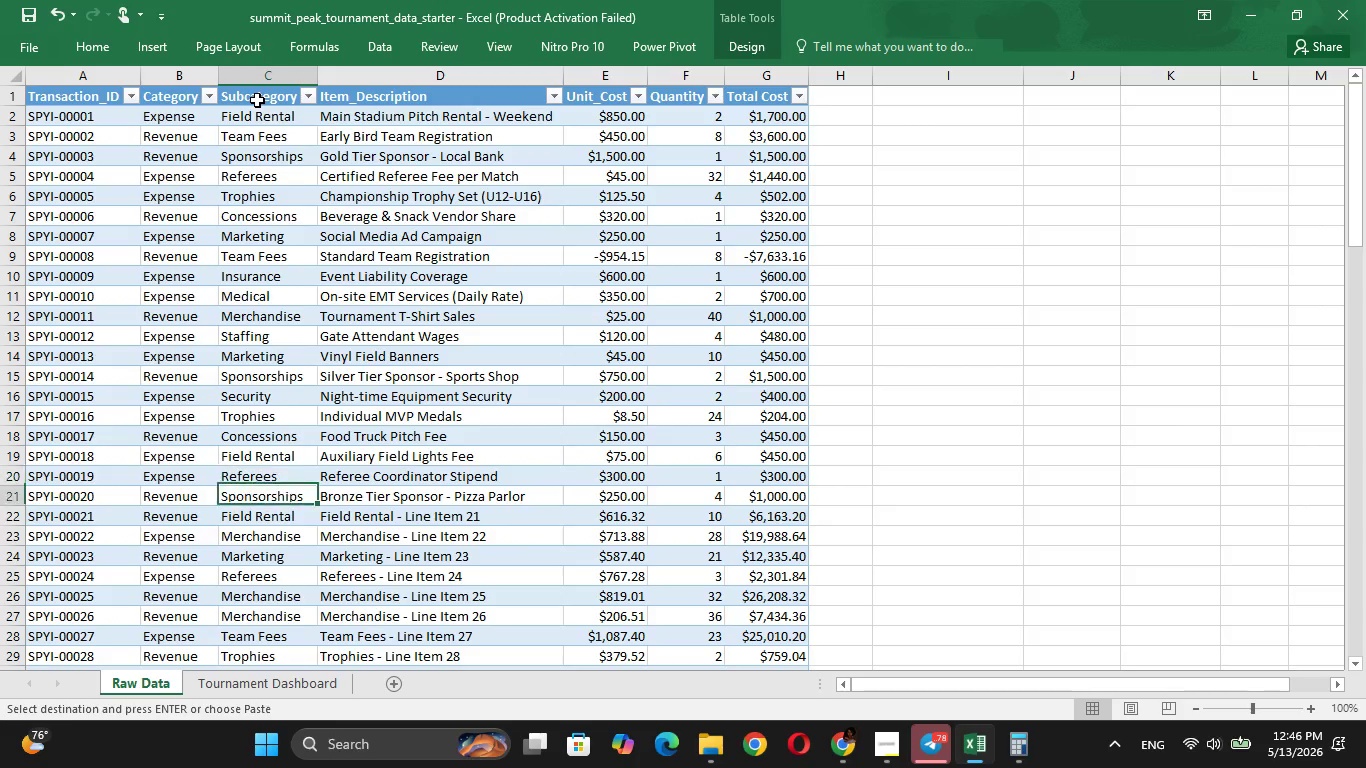 
key(ArrowDown)
 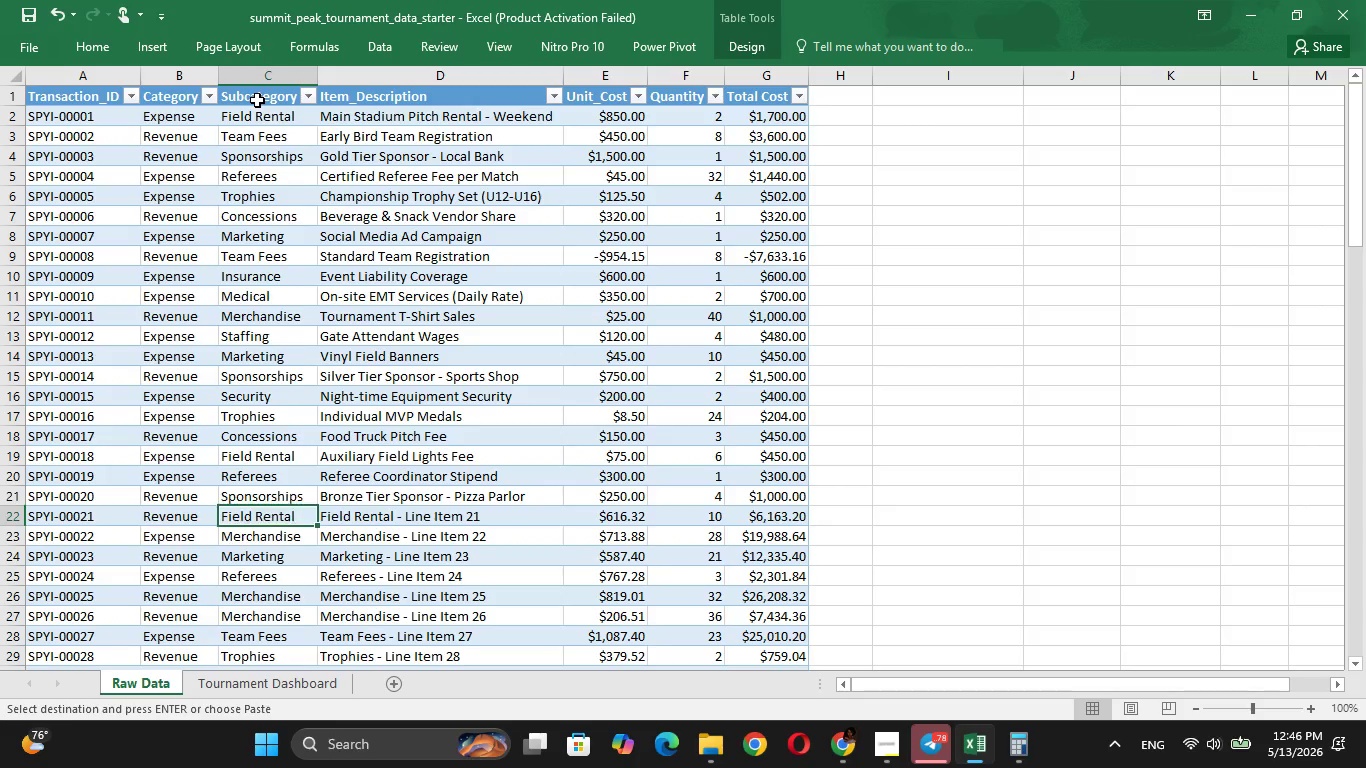 
key(ArrowDown)
 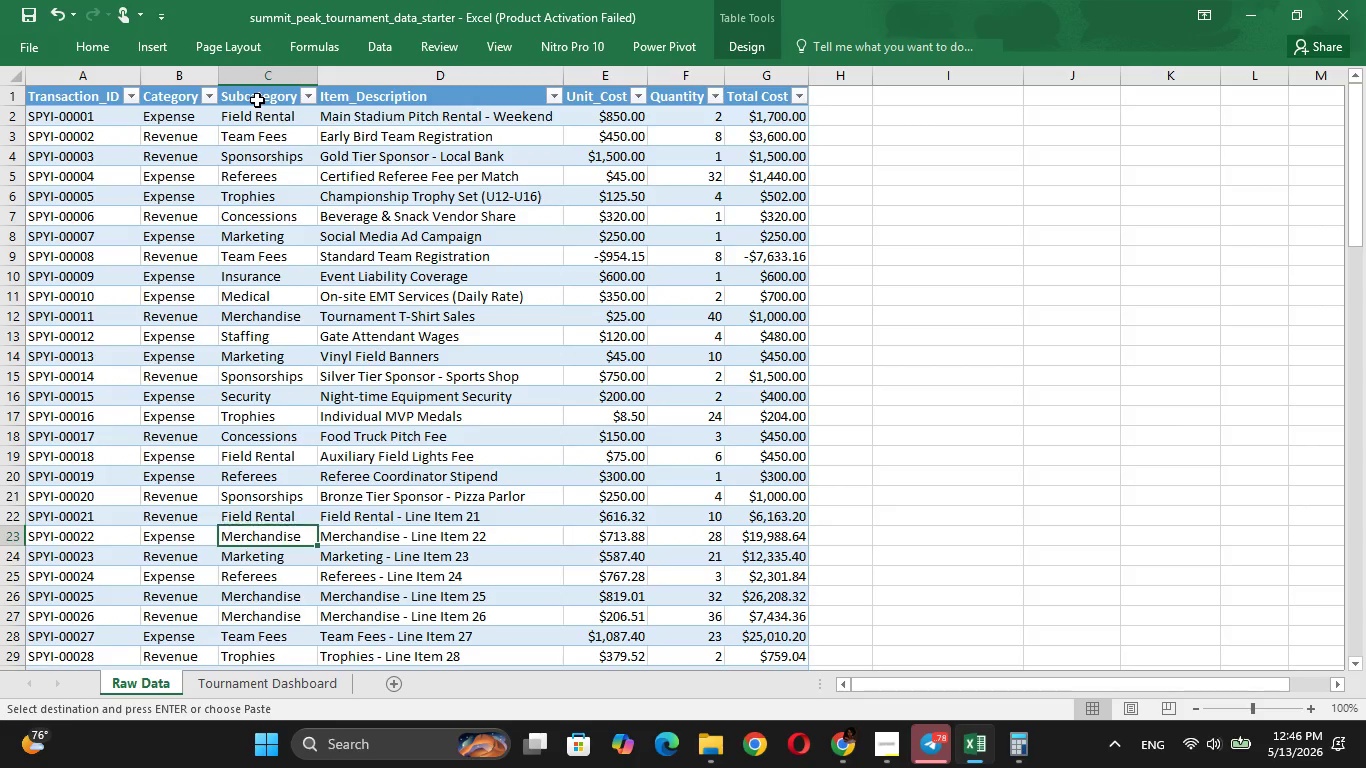 
key(ArrowDown)
 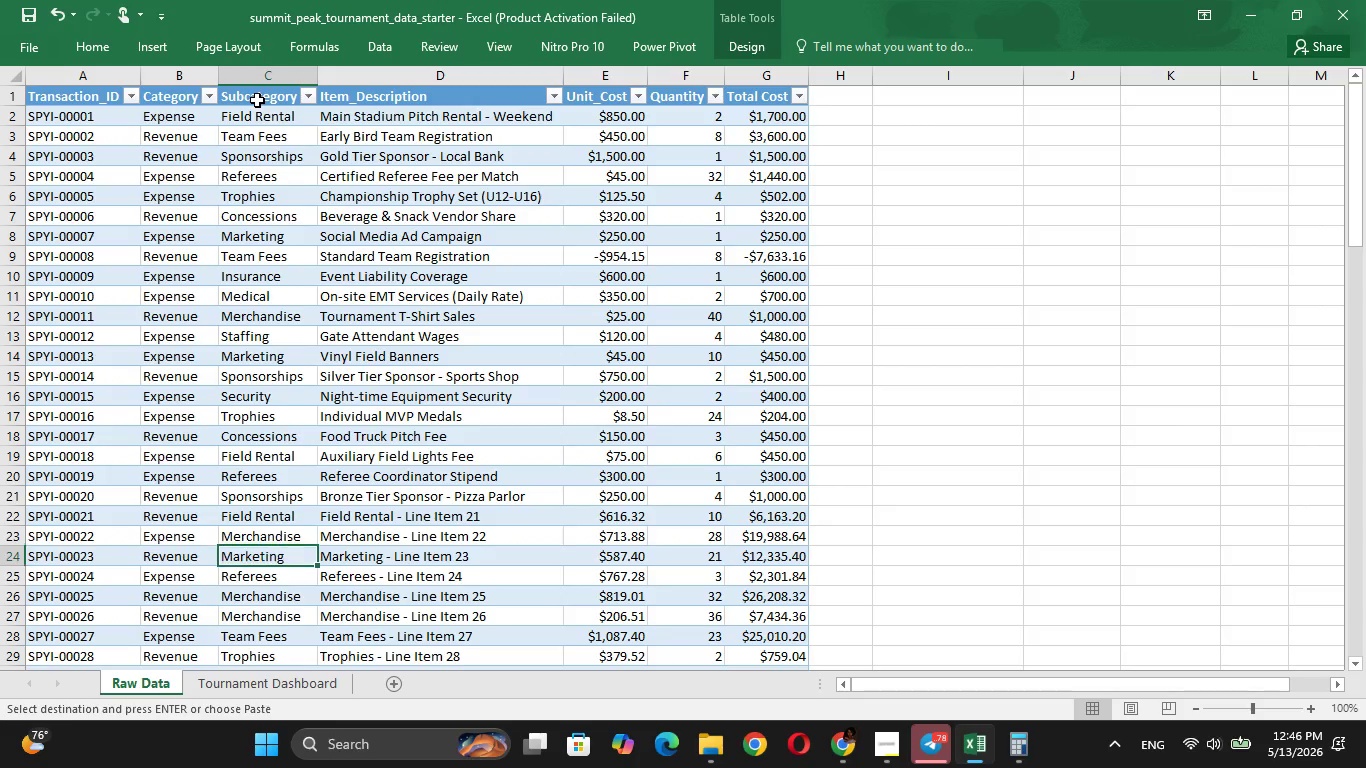 
key(ArrowDown)
 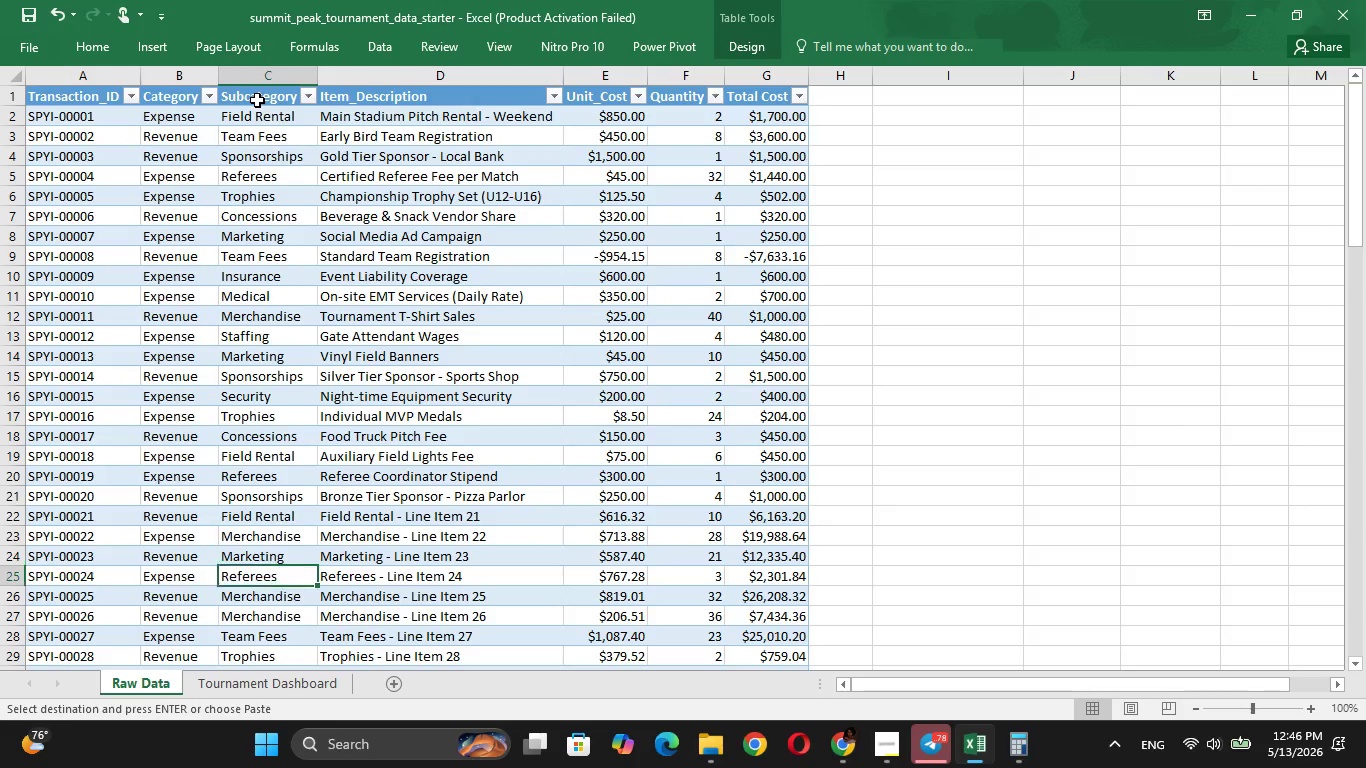 
key(ArrowDown)
 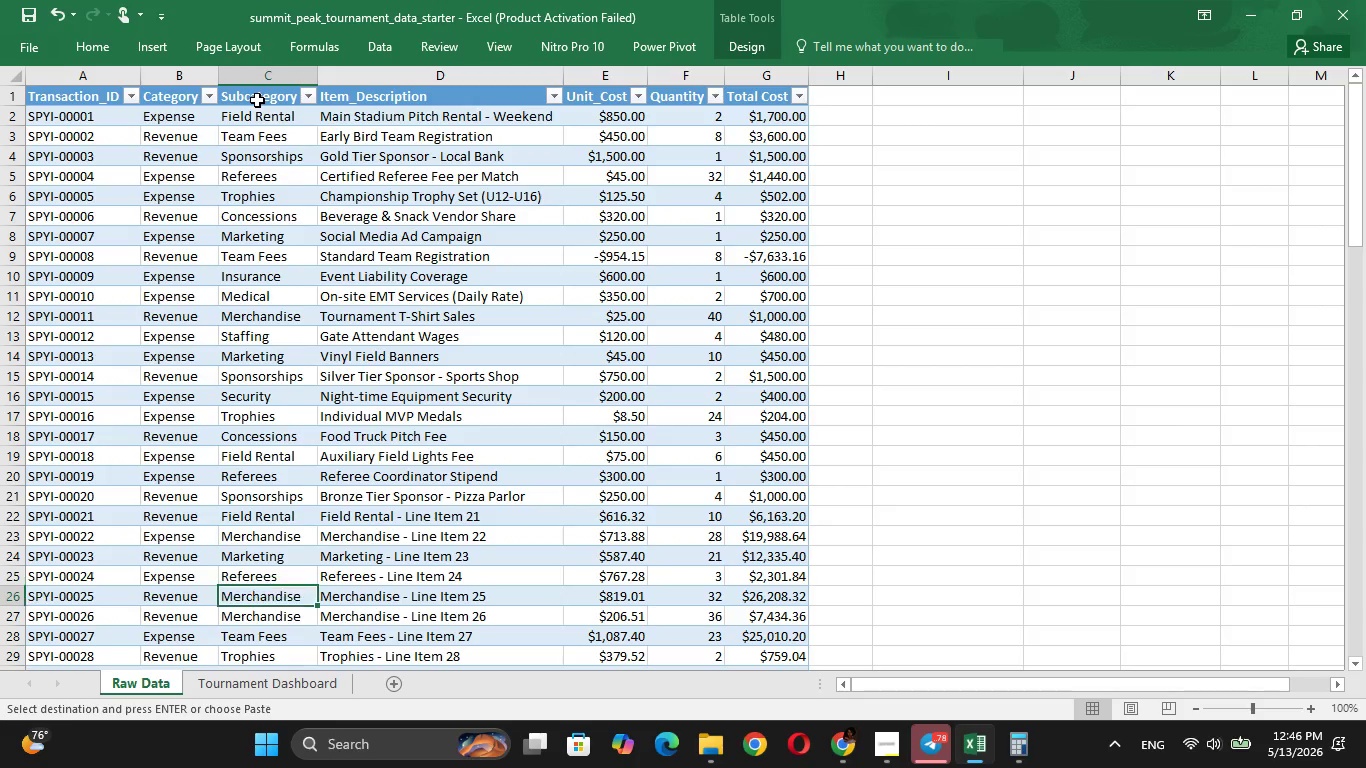 
key(ArrowDown)
 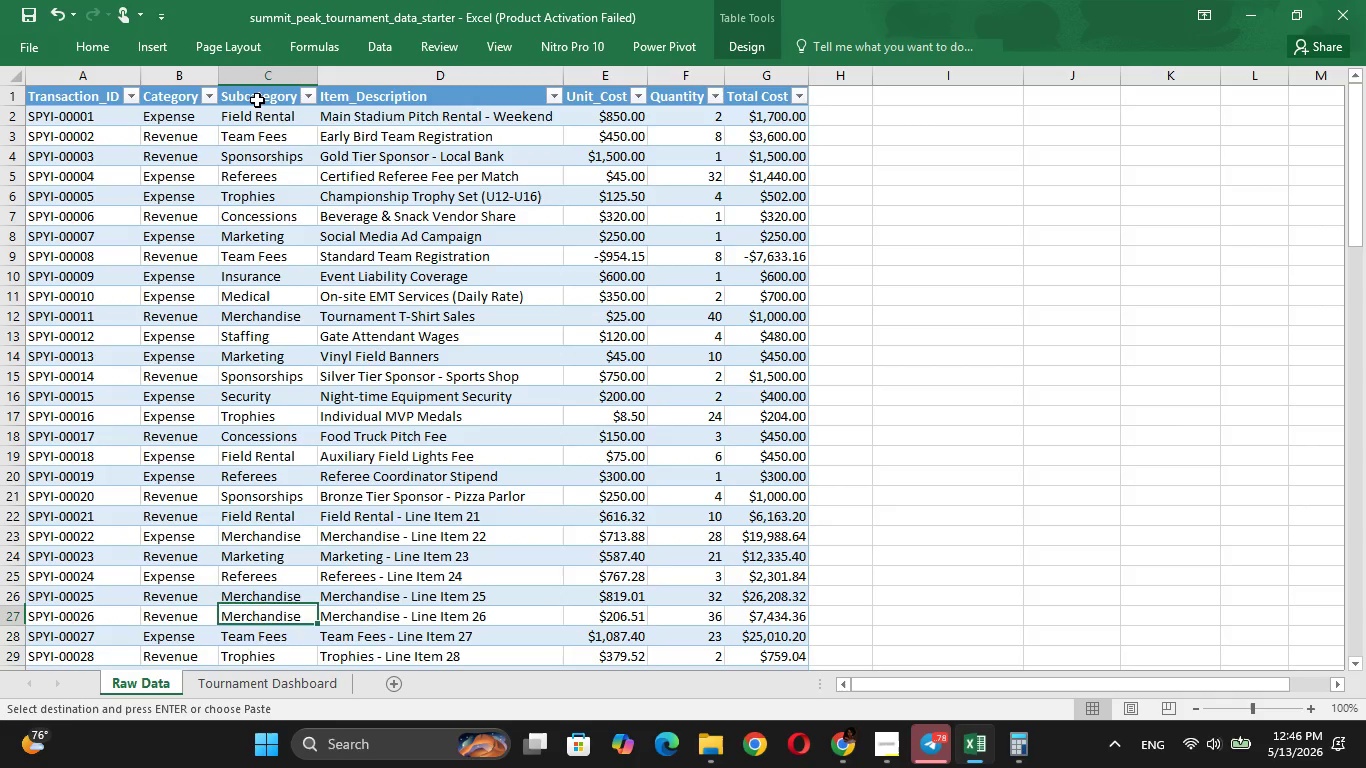 
key(ArrowDown)
 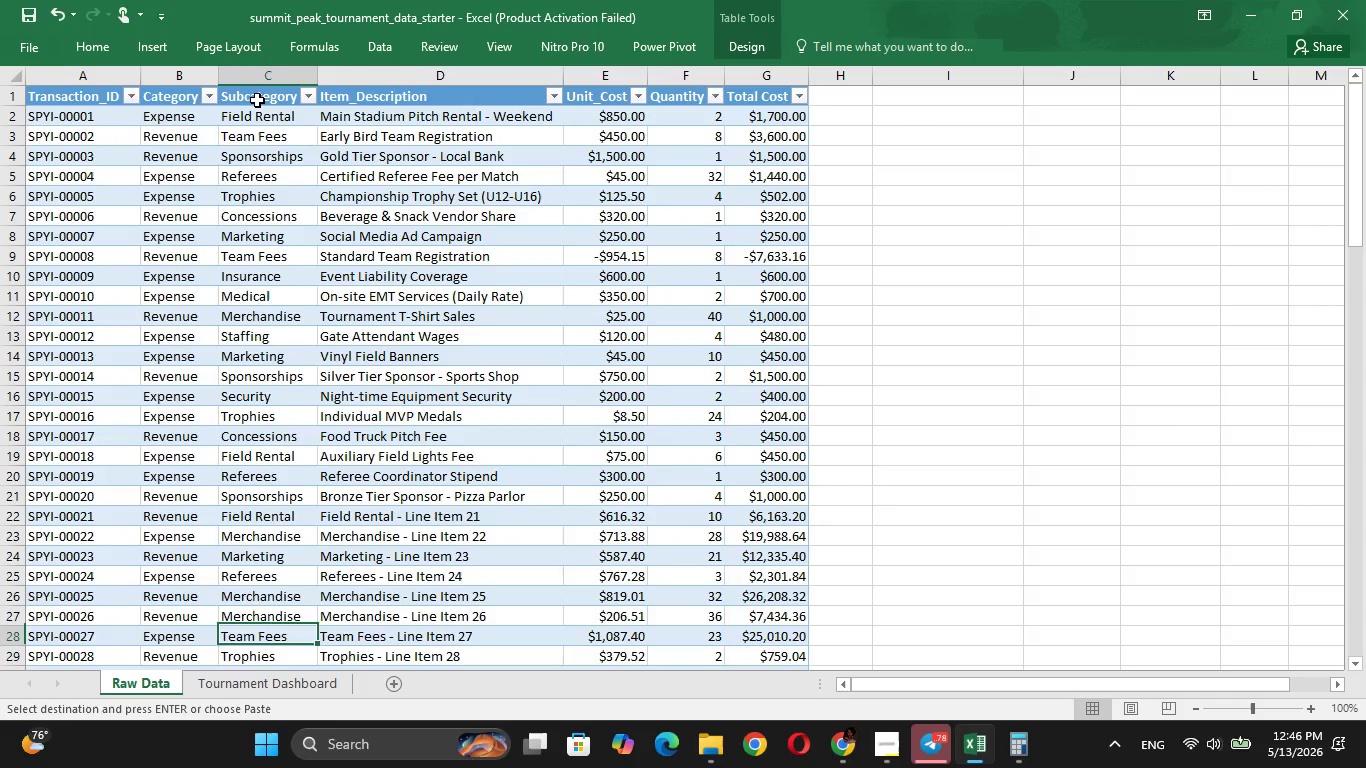 
key(ArrowDown)
 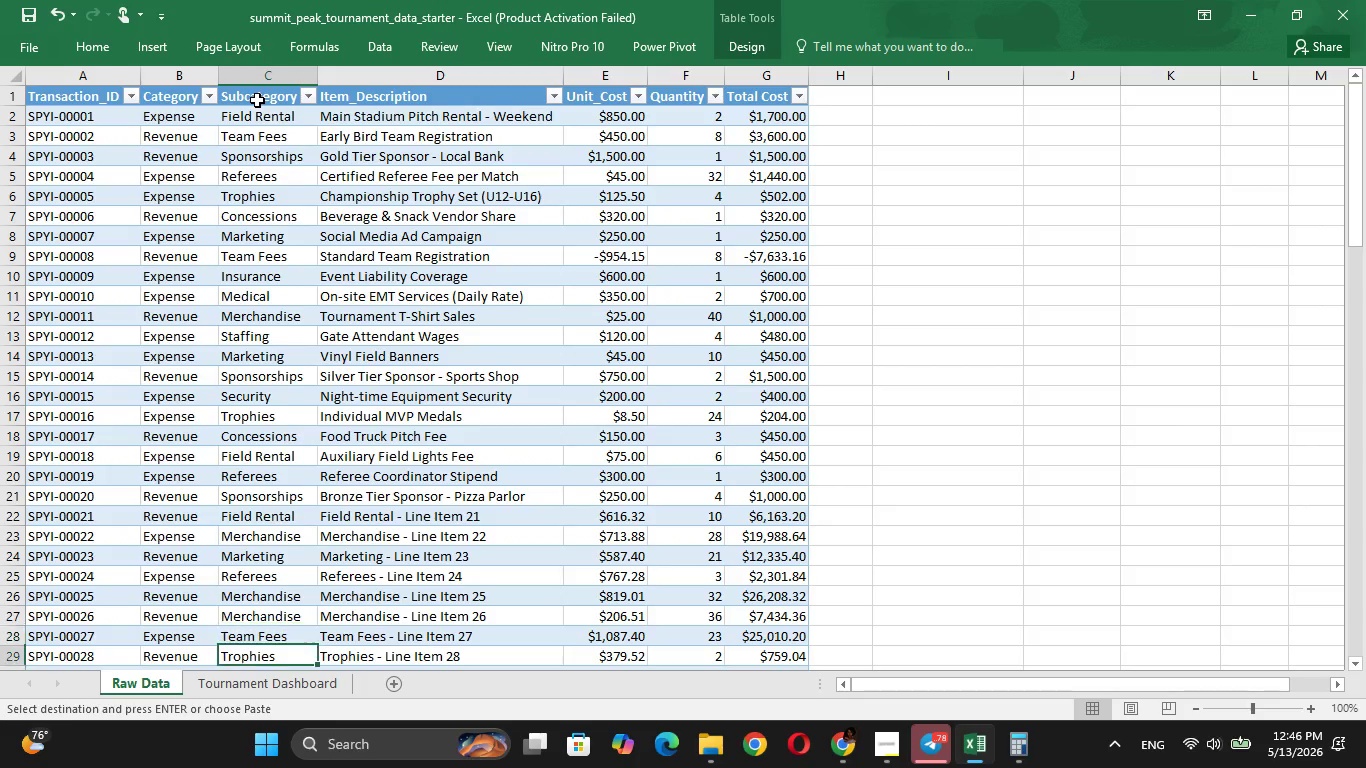 
key(ArrowDown)
 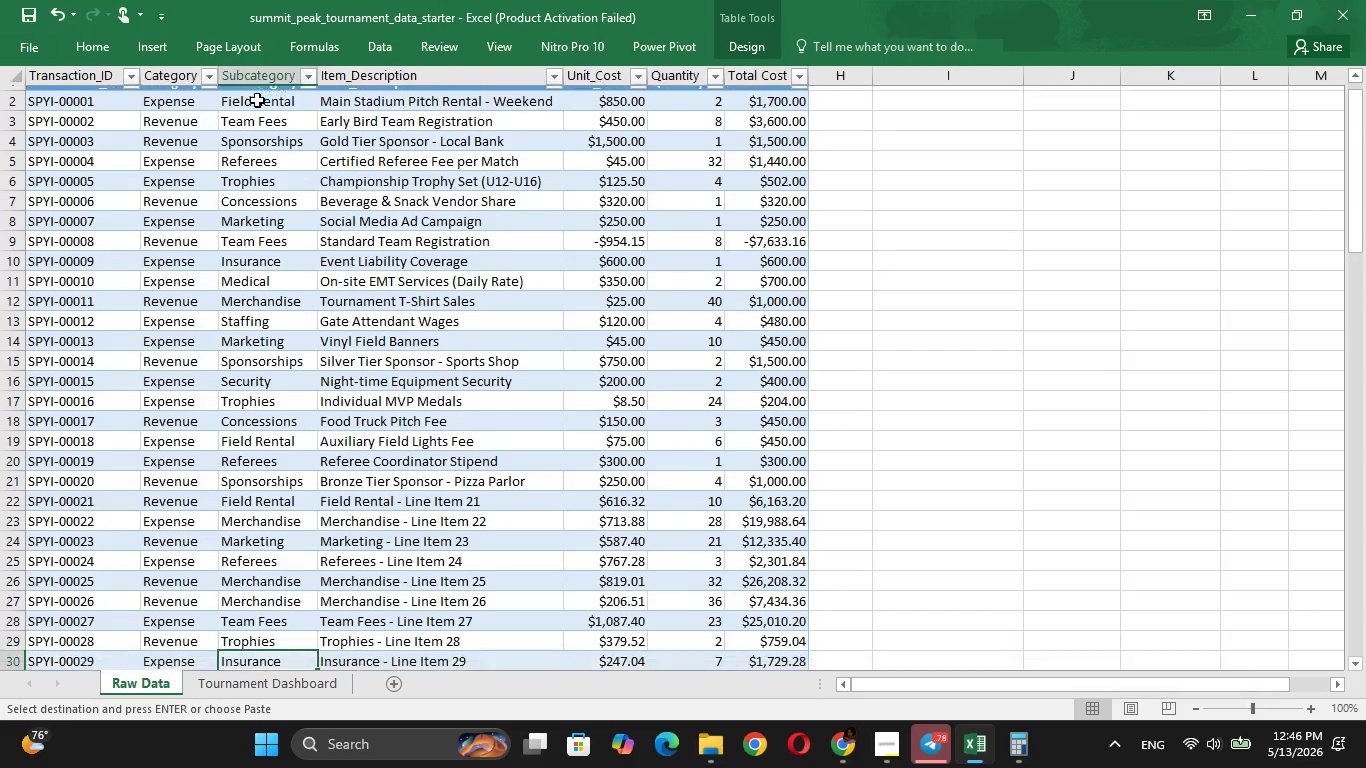 
key(ArrowDown)
 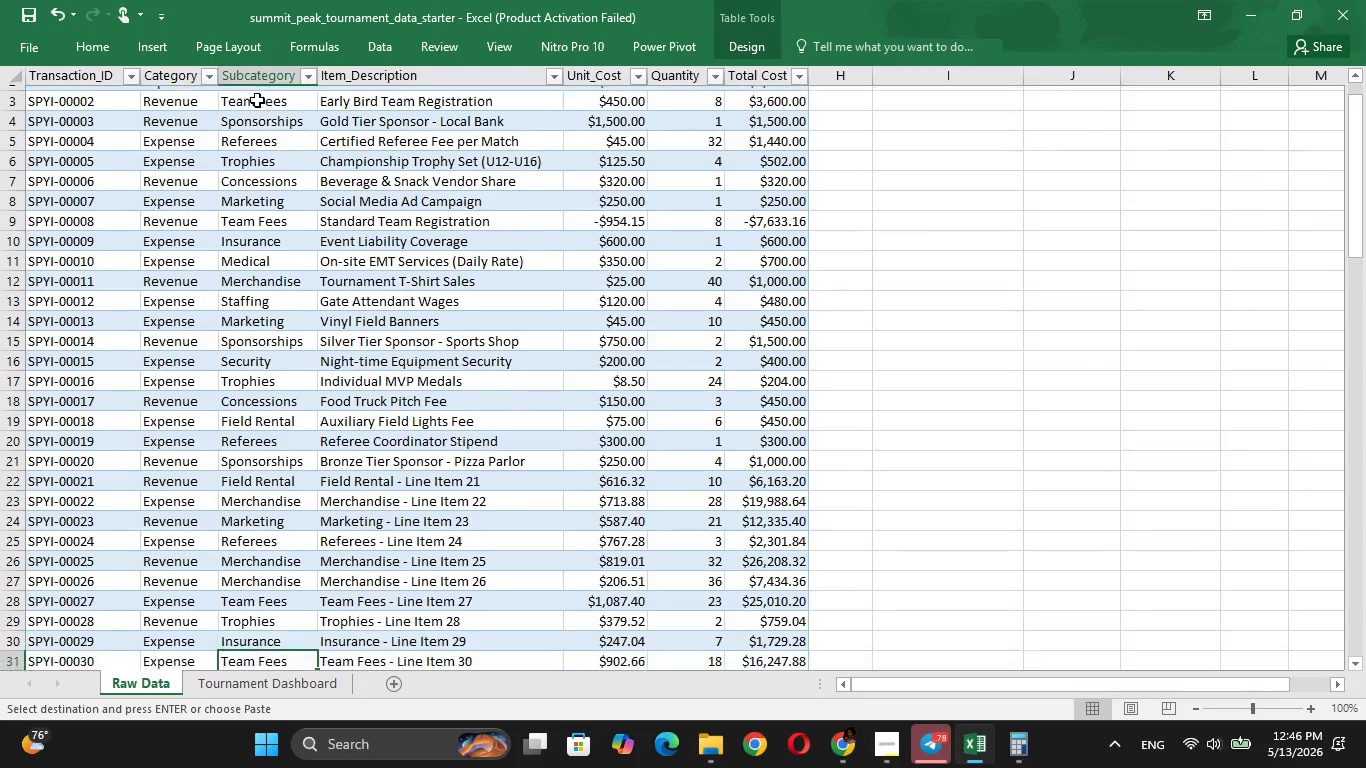 
key(ArrowDown)
 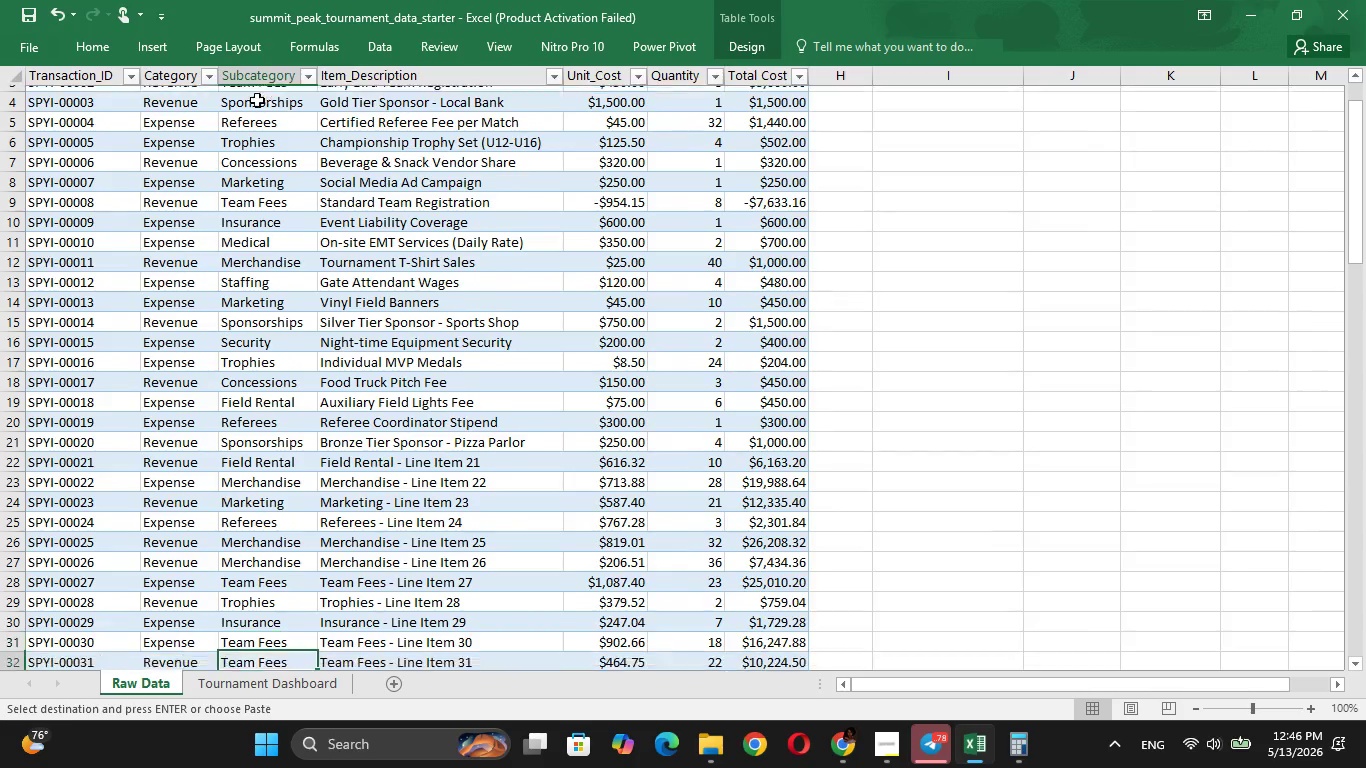 
key(ArrowDown)
 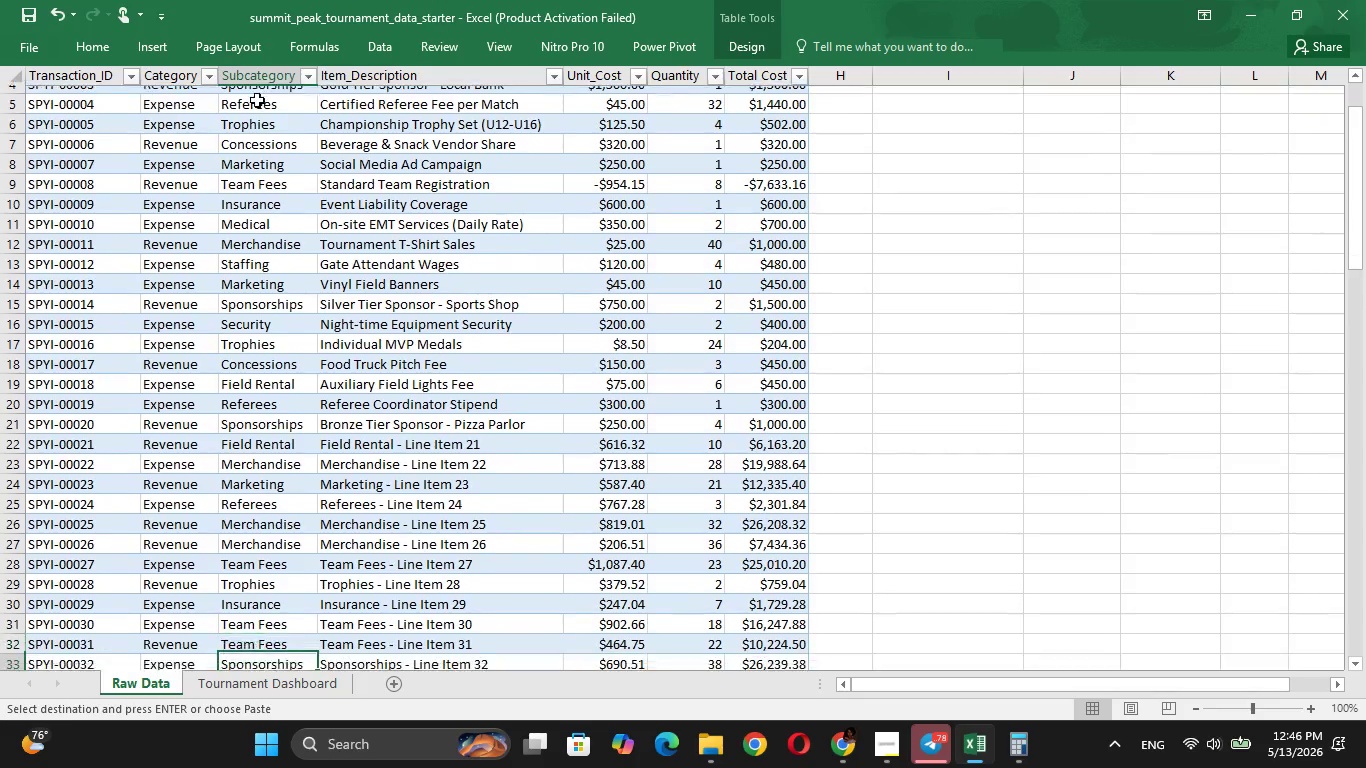 
key(ArrowDown)
 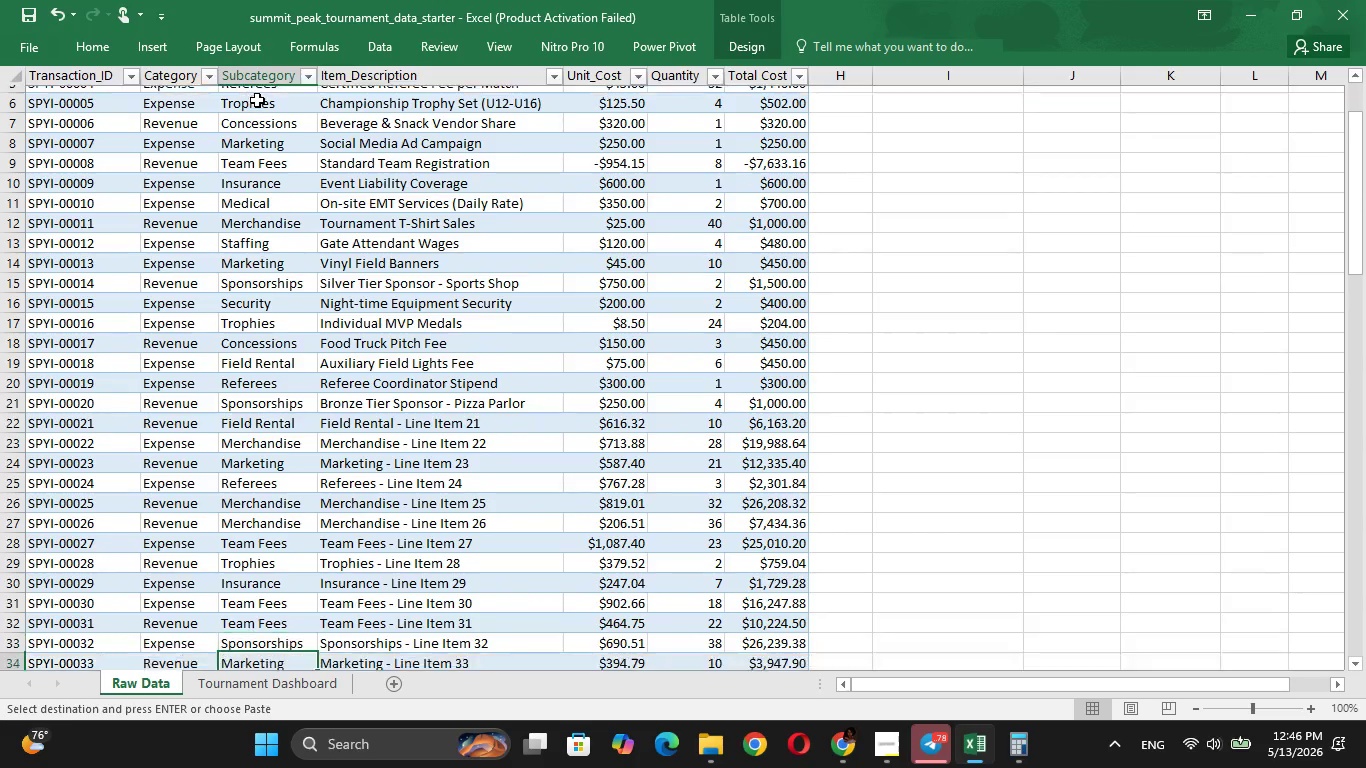 
key(ArrowDown)
 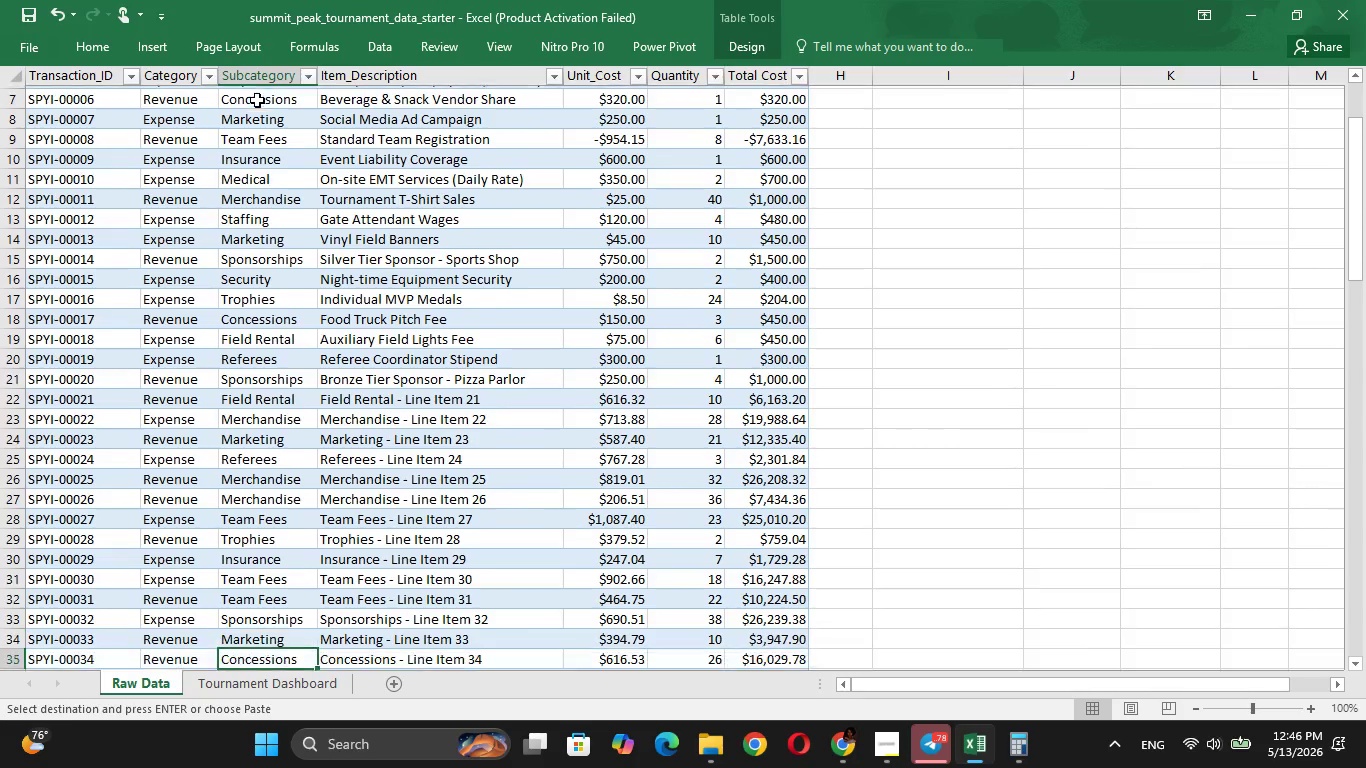 
key(ArrowDown)
 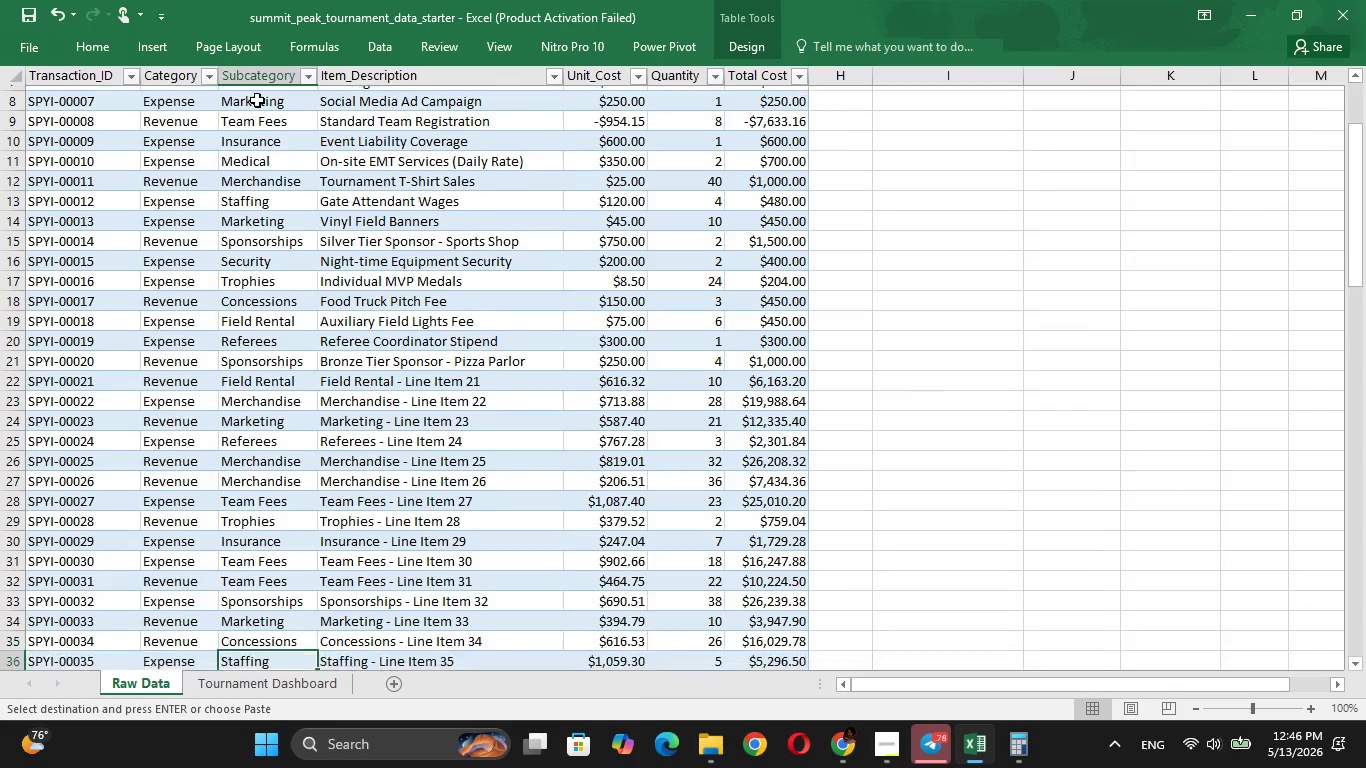 
key(ArrowDown)
 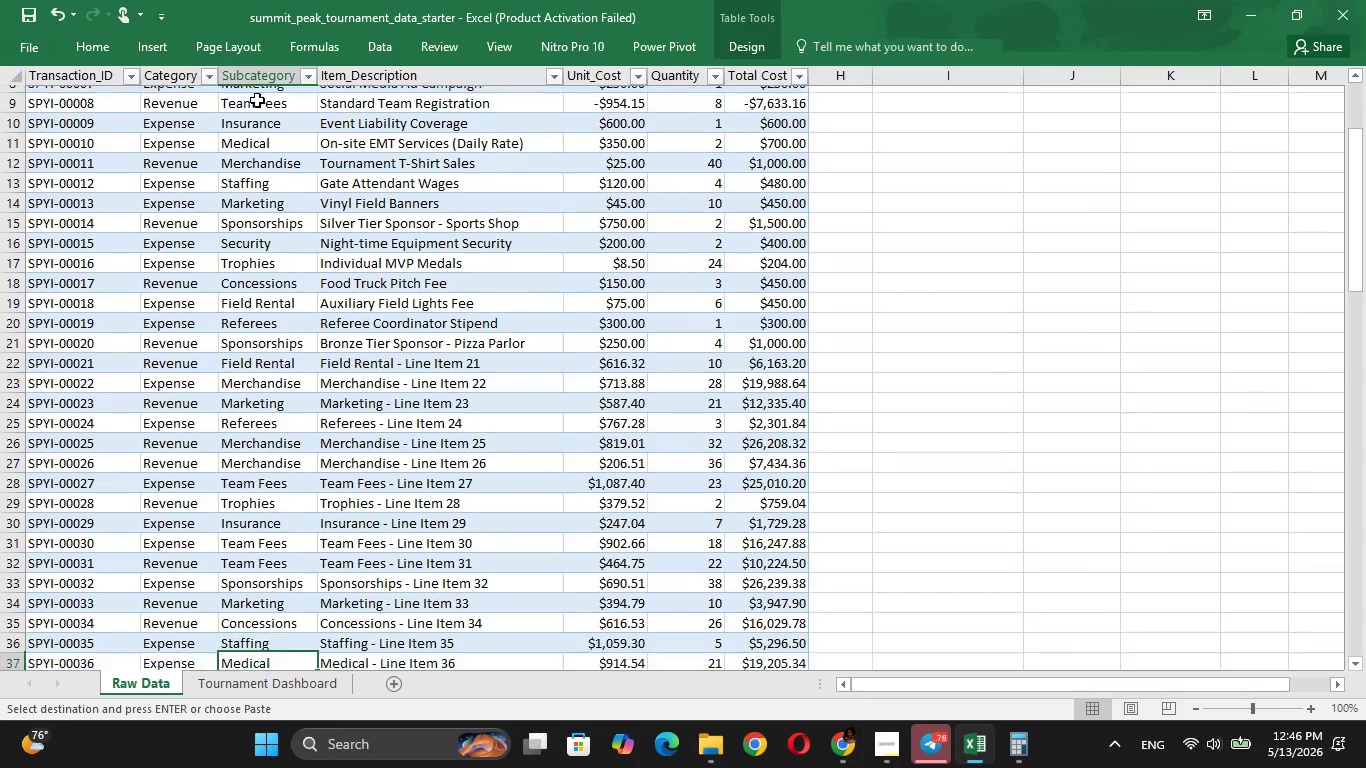 
key(ArrowDown)
 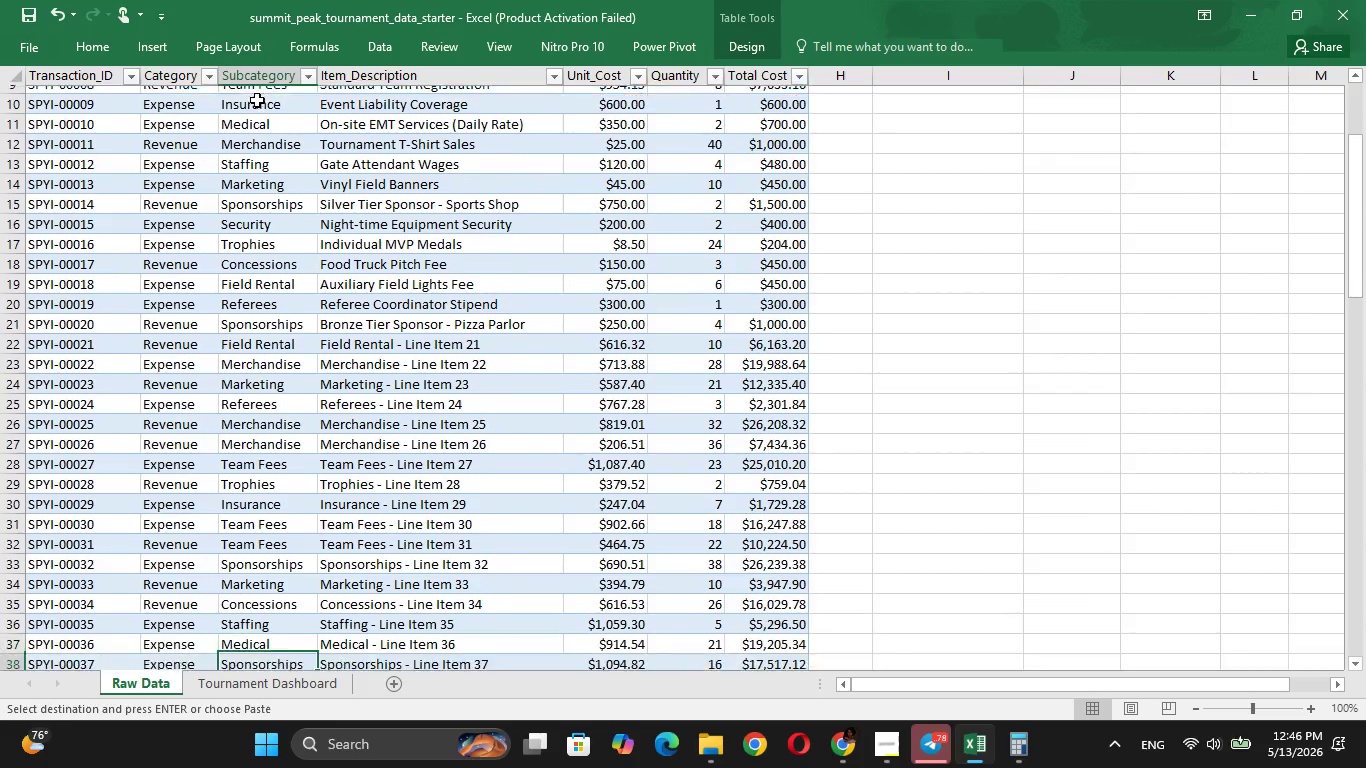 
key(ArrowDown)
 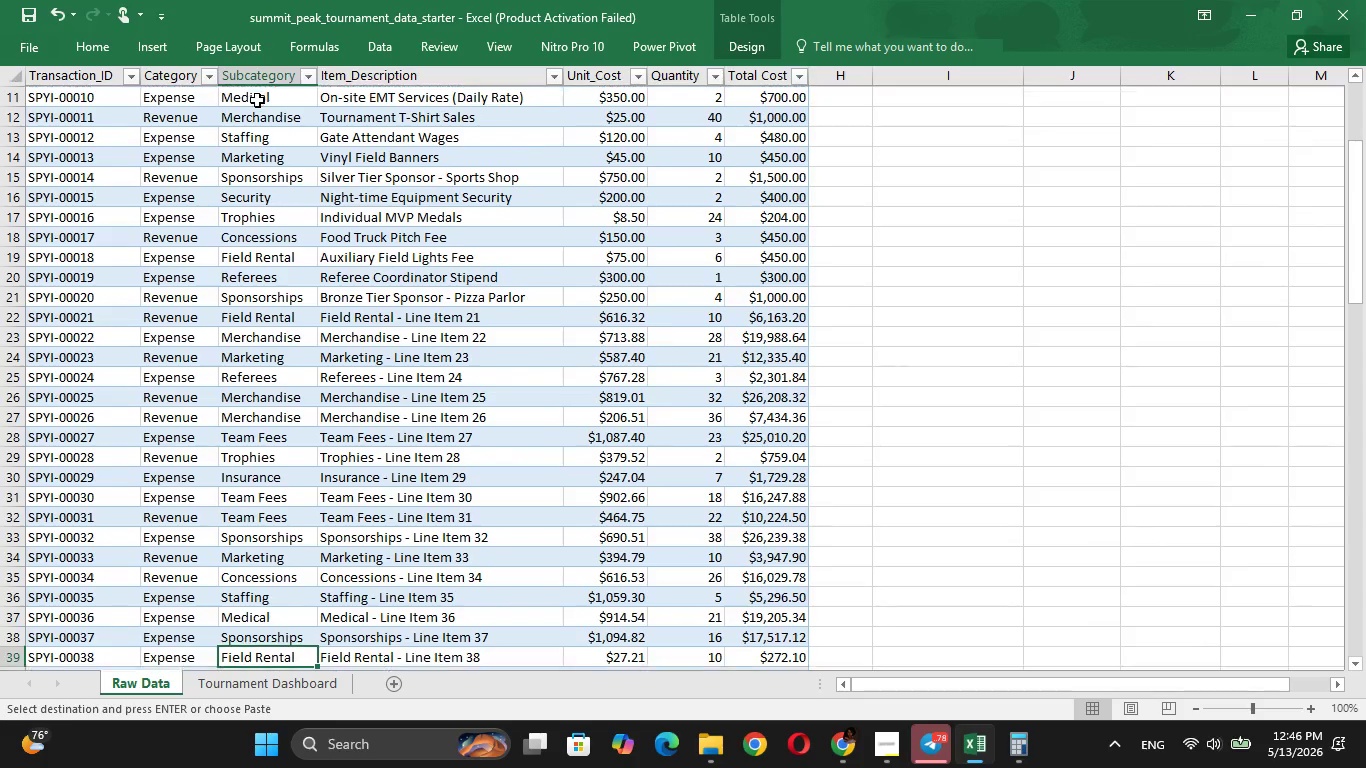 
key(ArrowUp)
 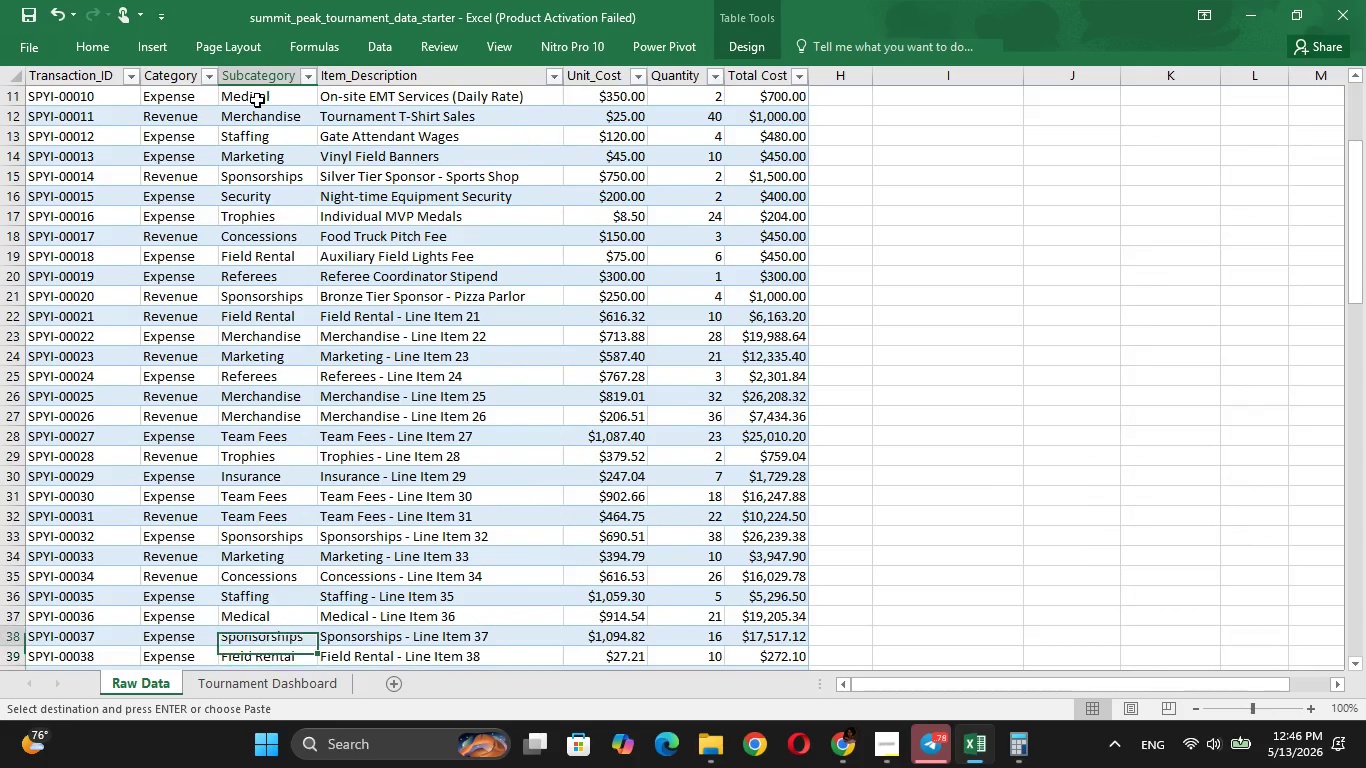 
key(ArrowUp)
 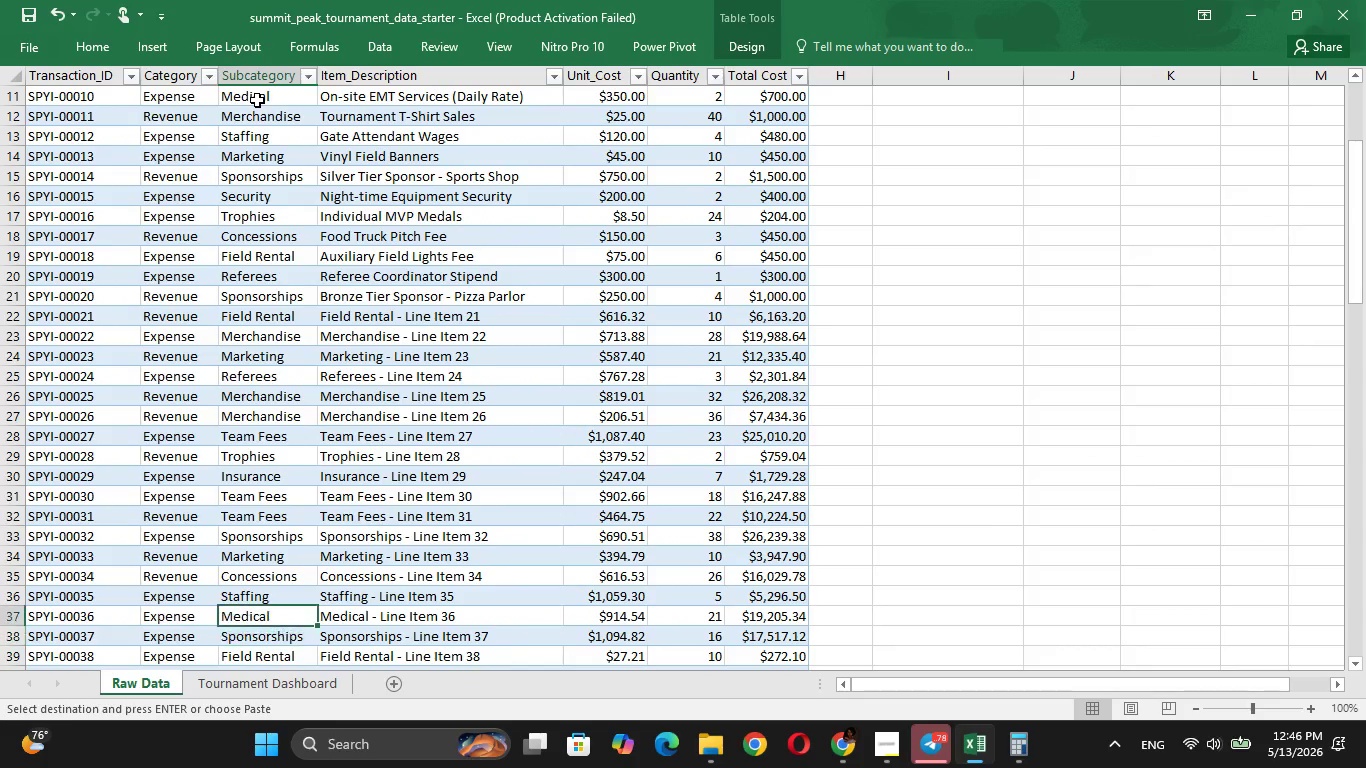 
key(ArrowDown)
 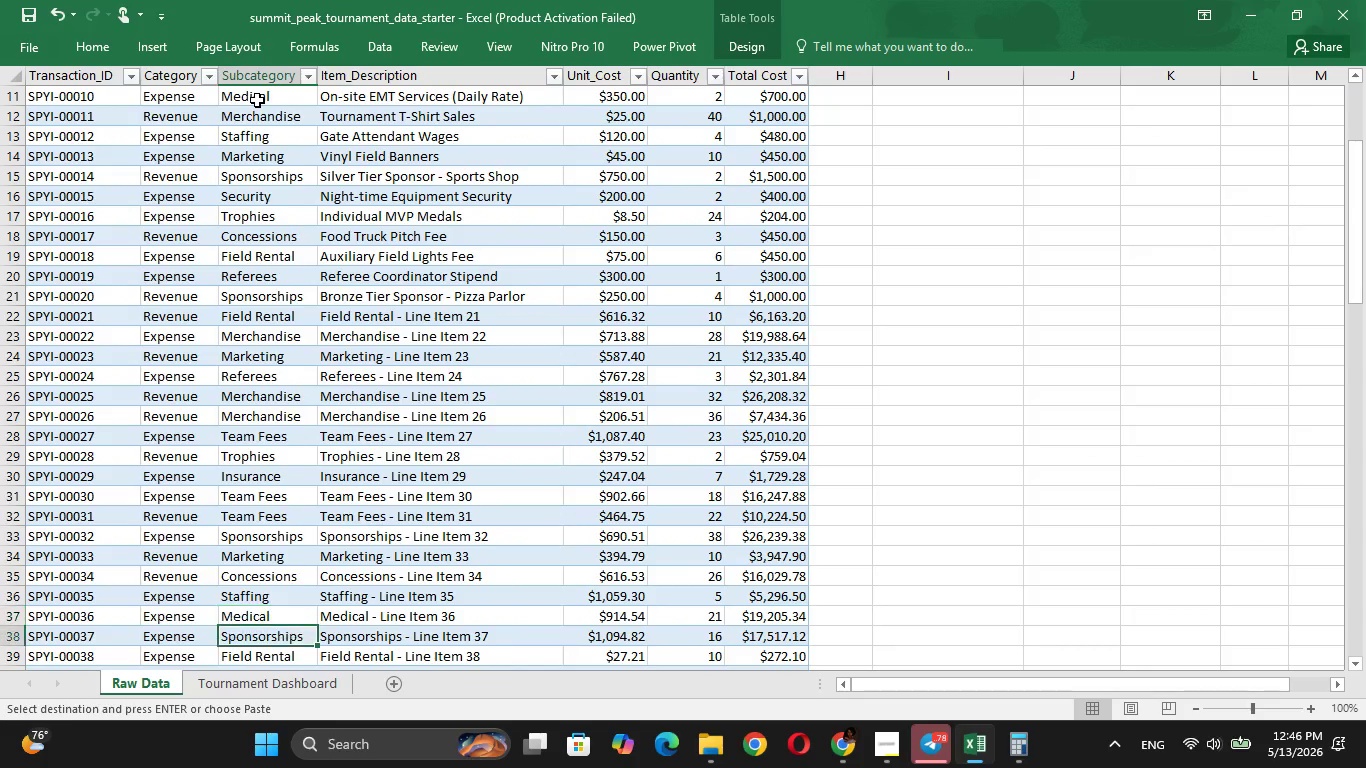 
key(ArrowDown)
 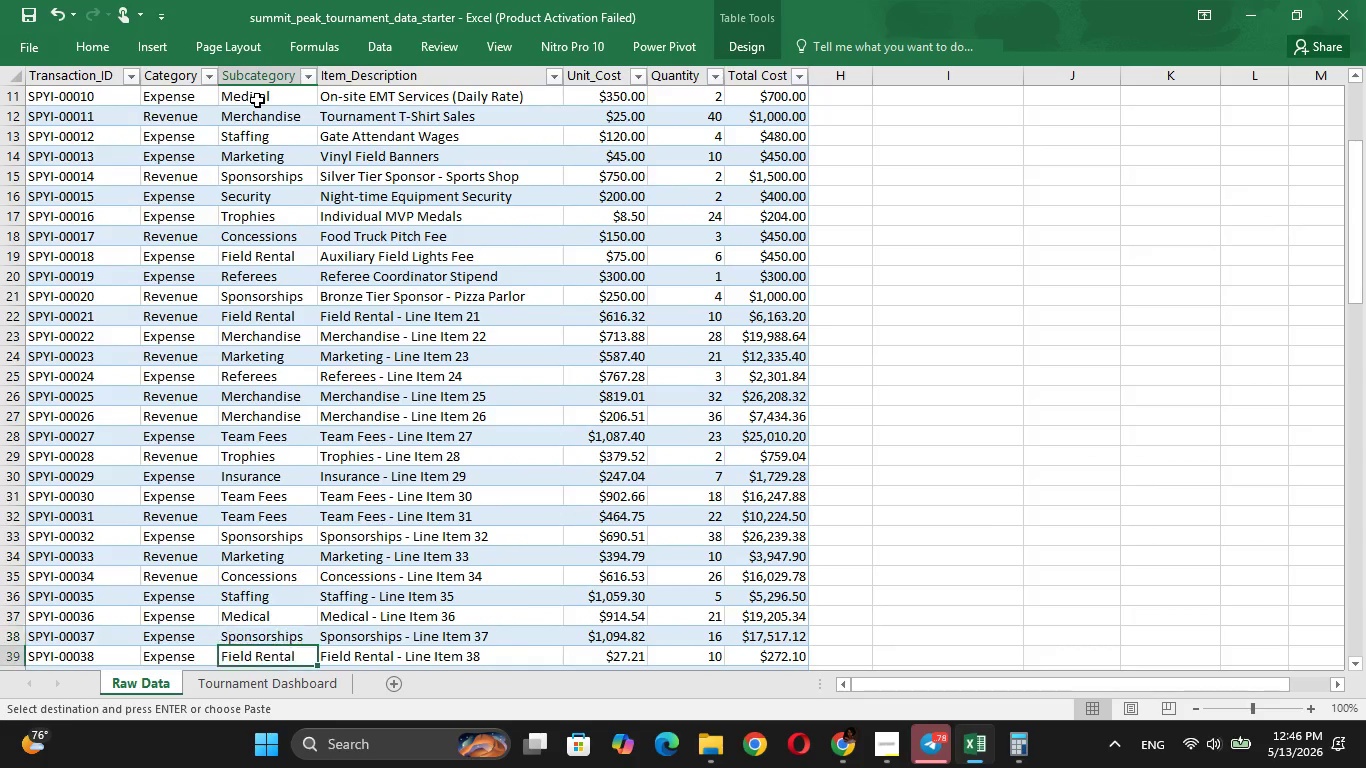 
key(ArrowDown)
 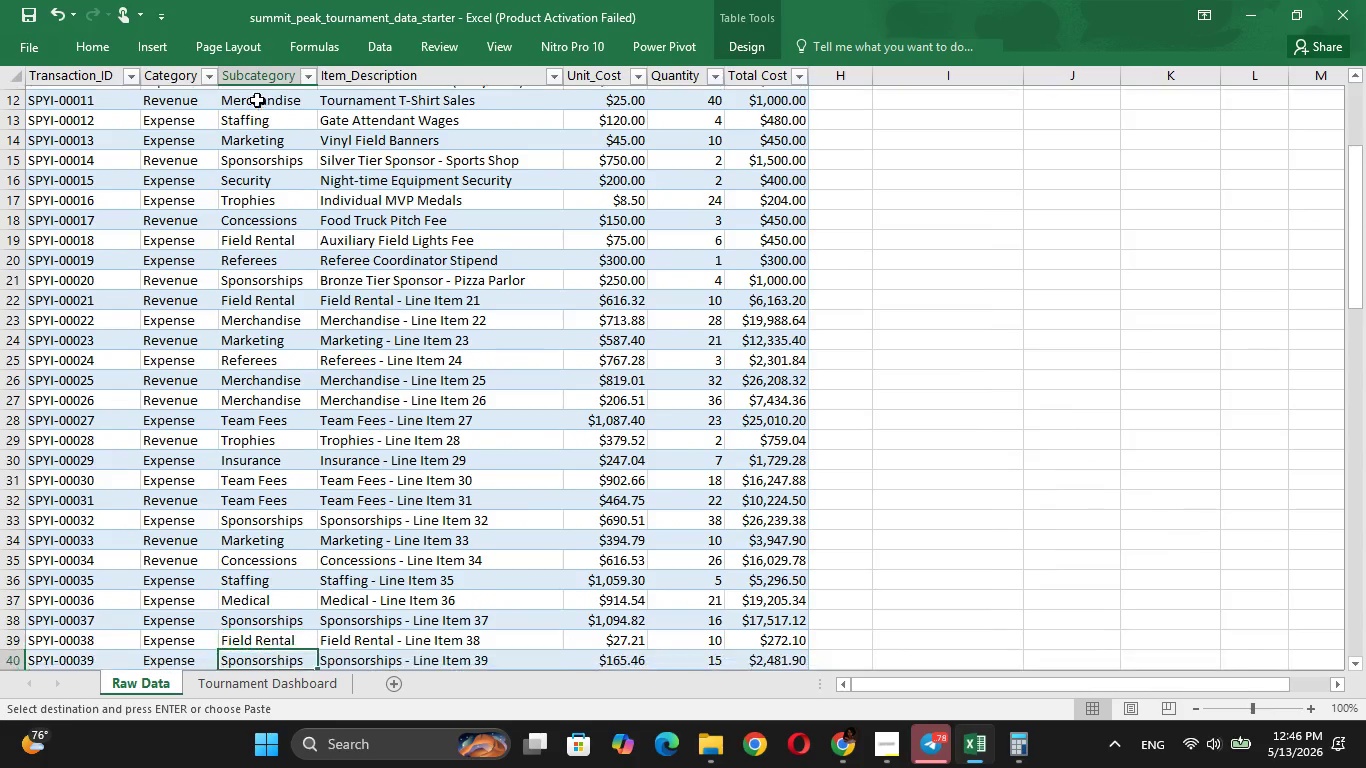 
key(ArrowDown)
 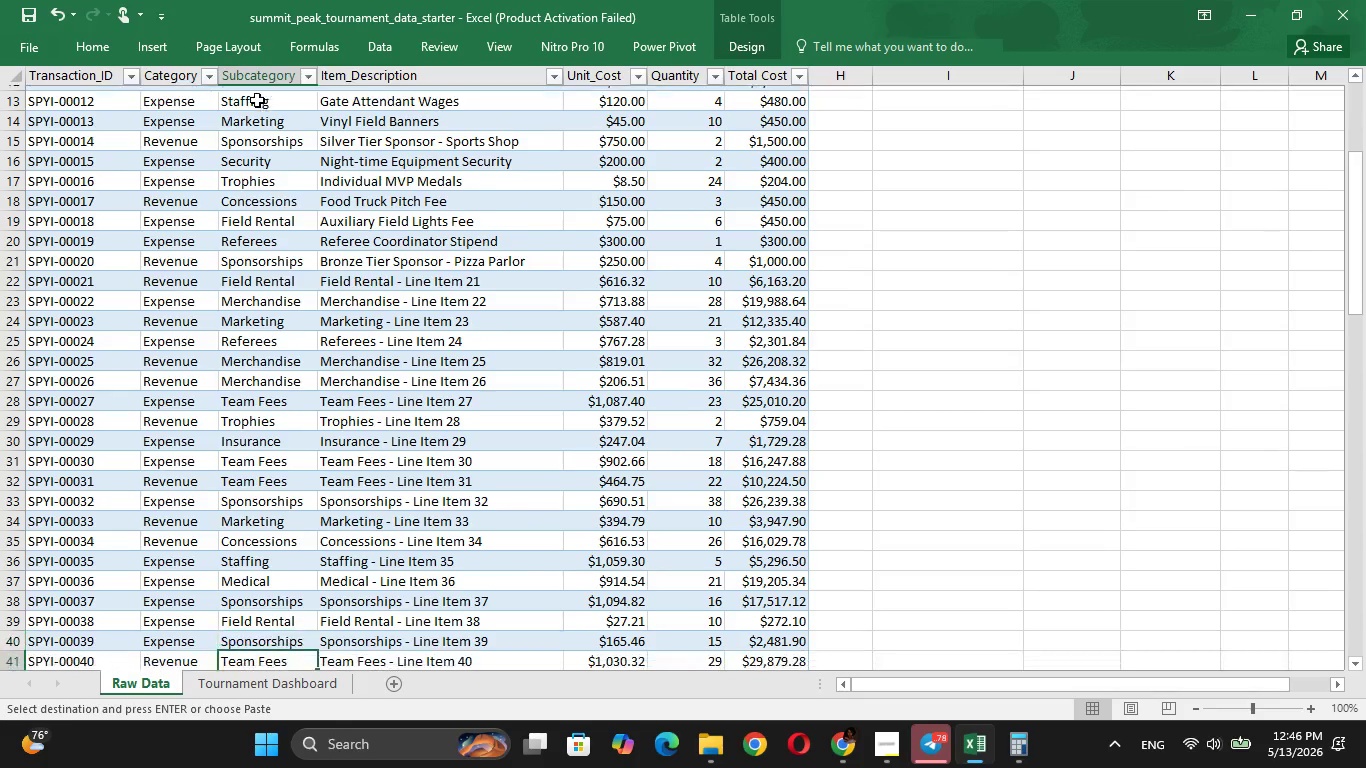 
key(ArrowDown)
 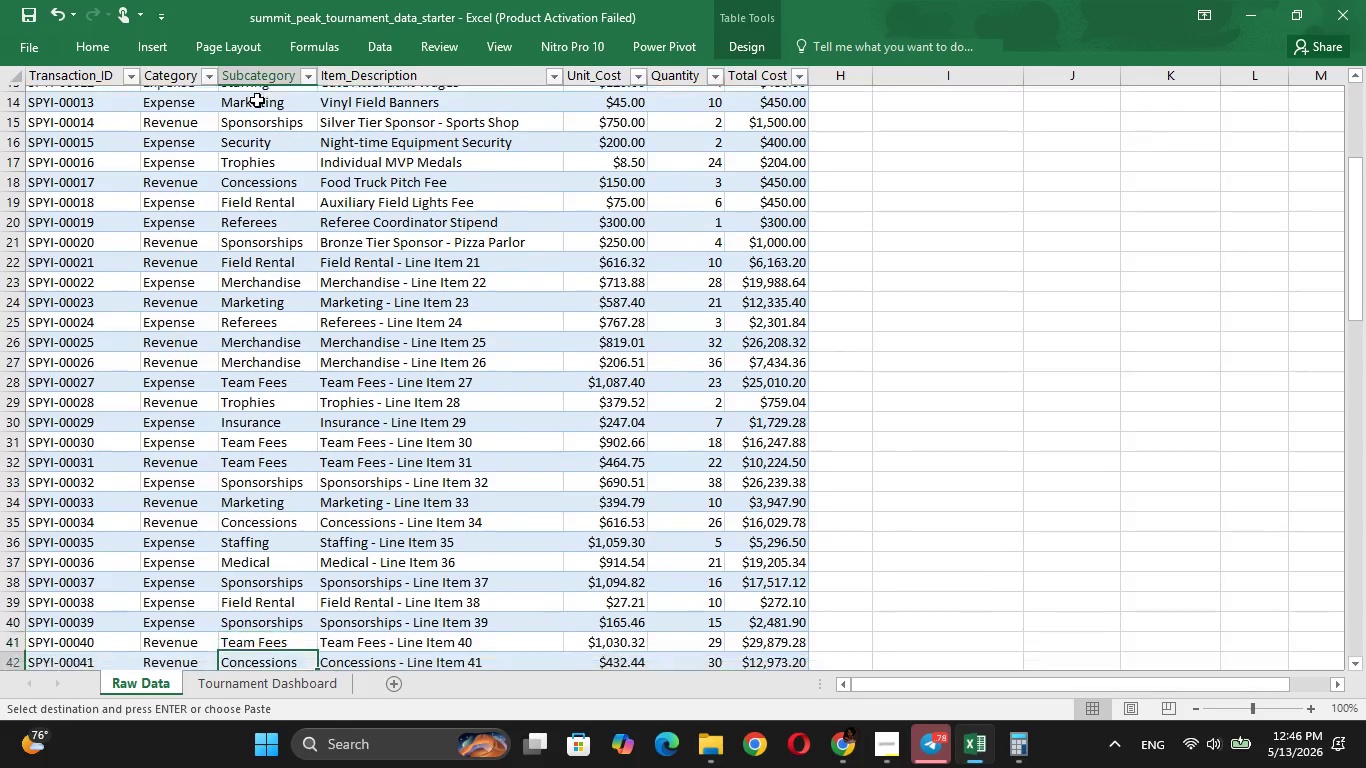 
key(ArrowDown)
 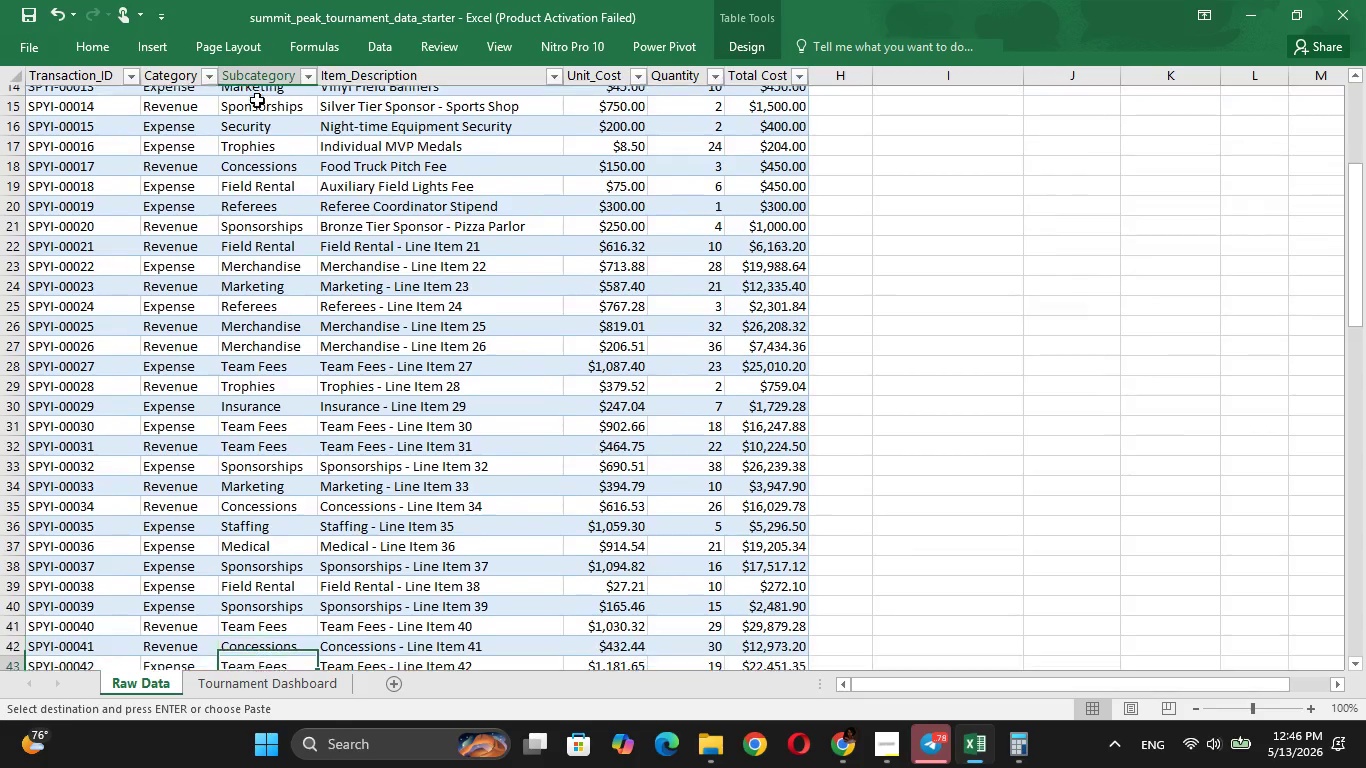 
key(ArrowDown)
 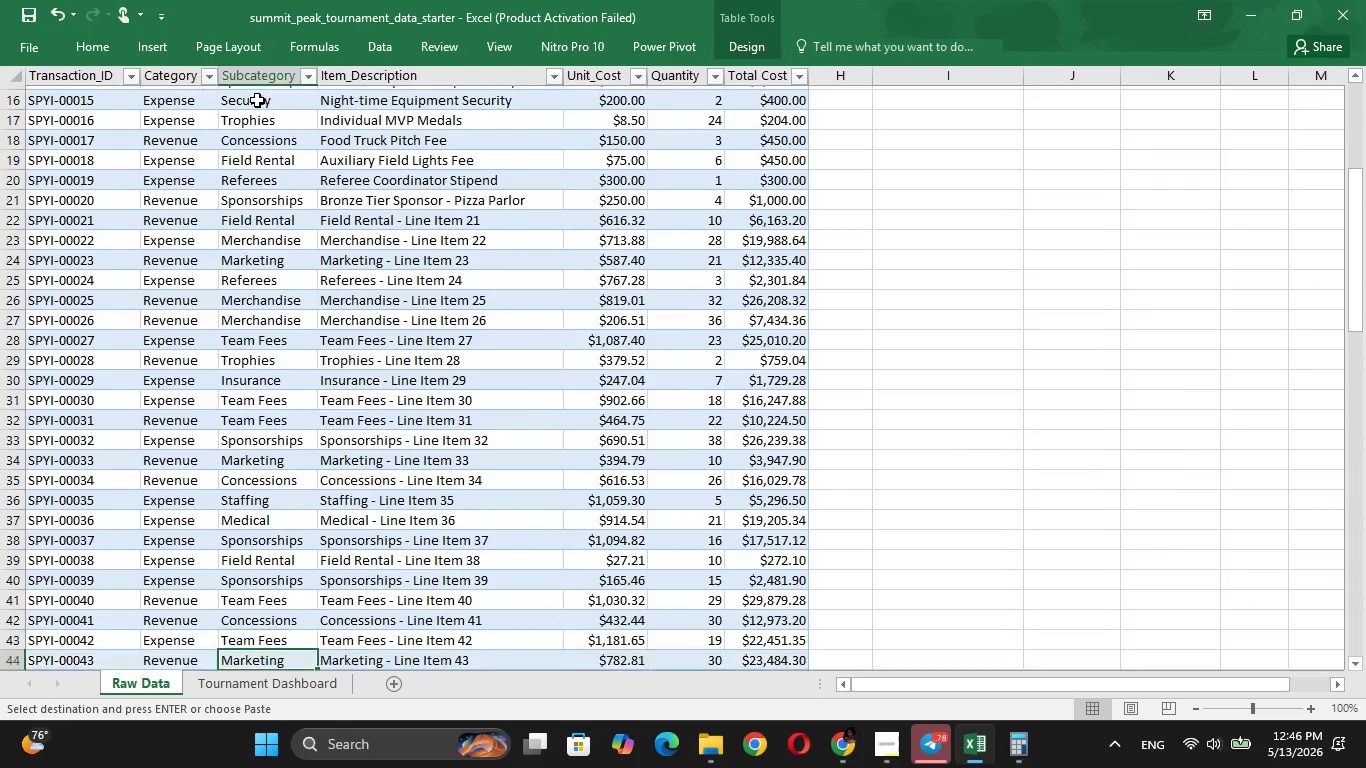 
key(ArrowDown)
 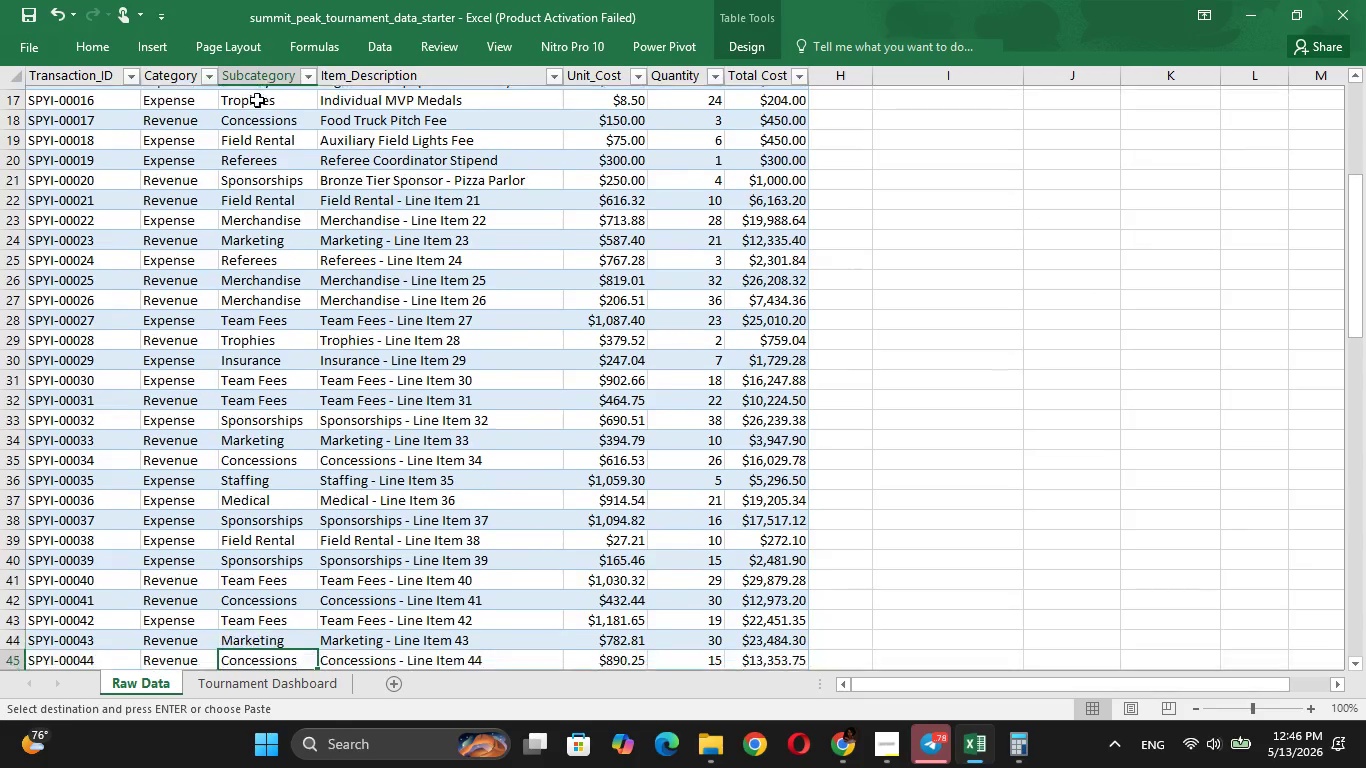 
key(ArrowDown)
 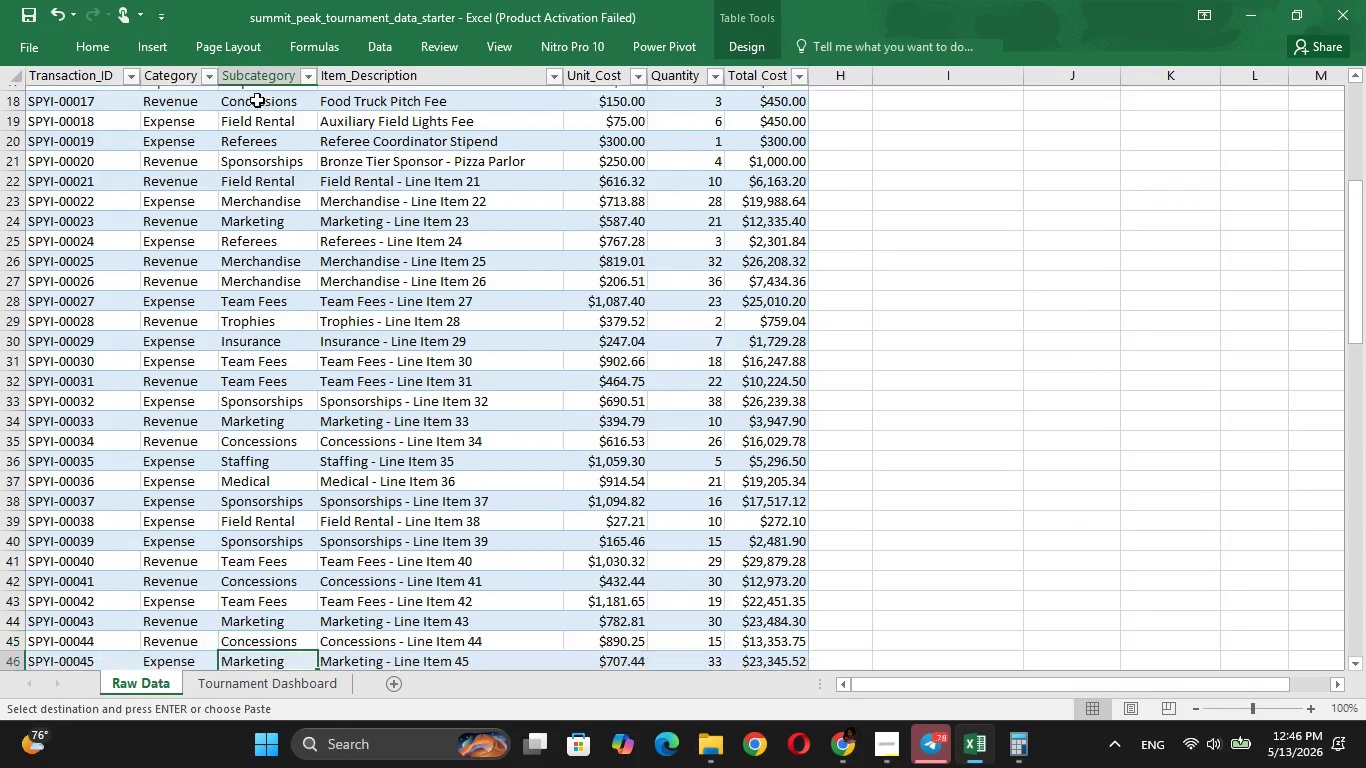 
key(ArrowDown)
 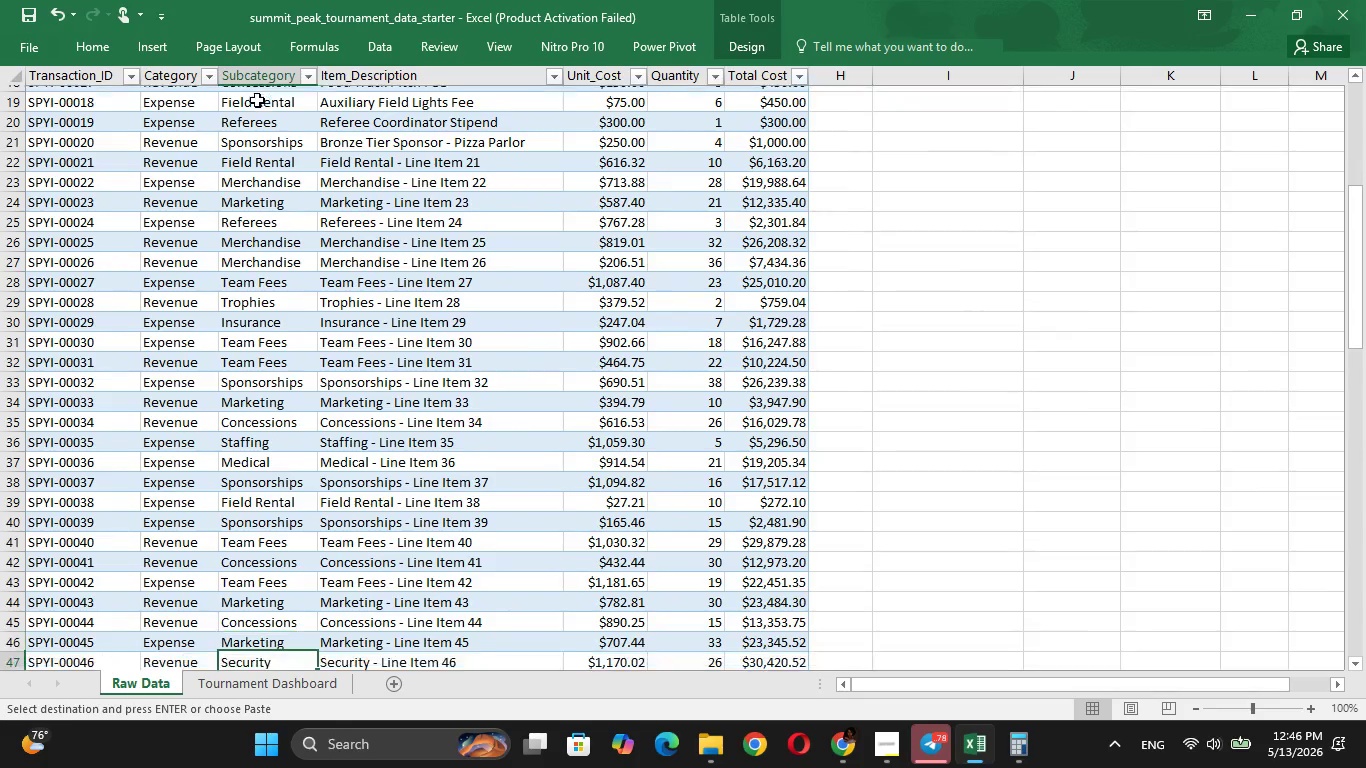 
key(ArrowDown)
 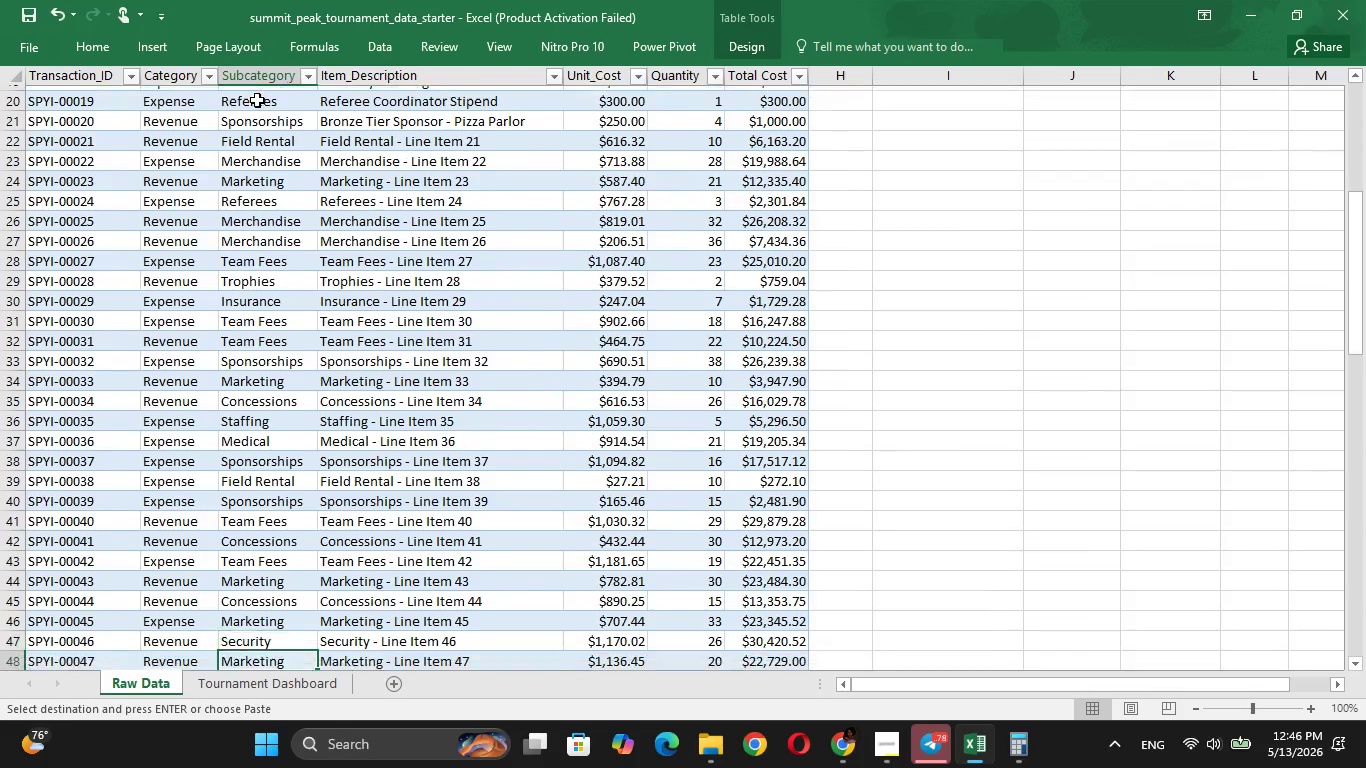 
key(ArrowDown)
 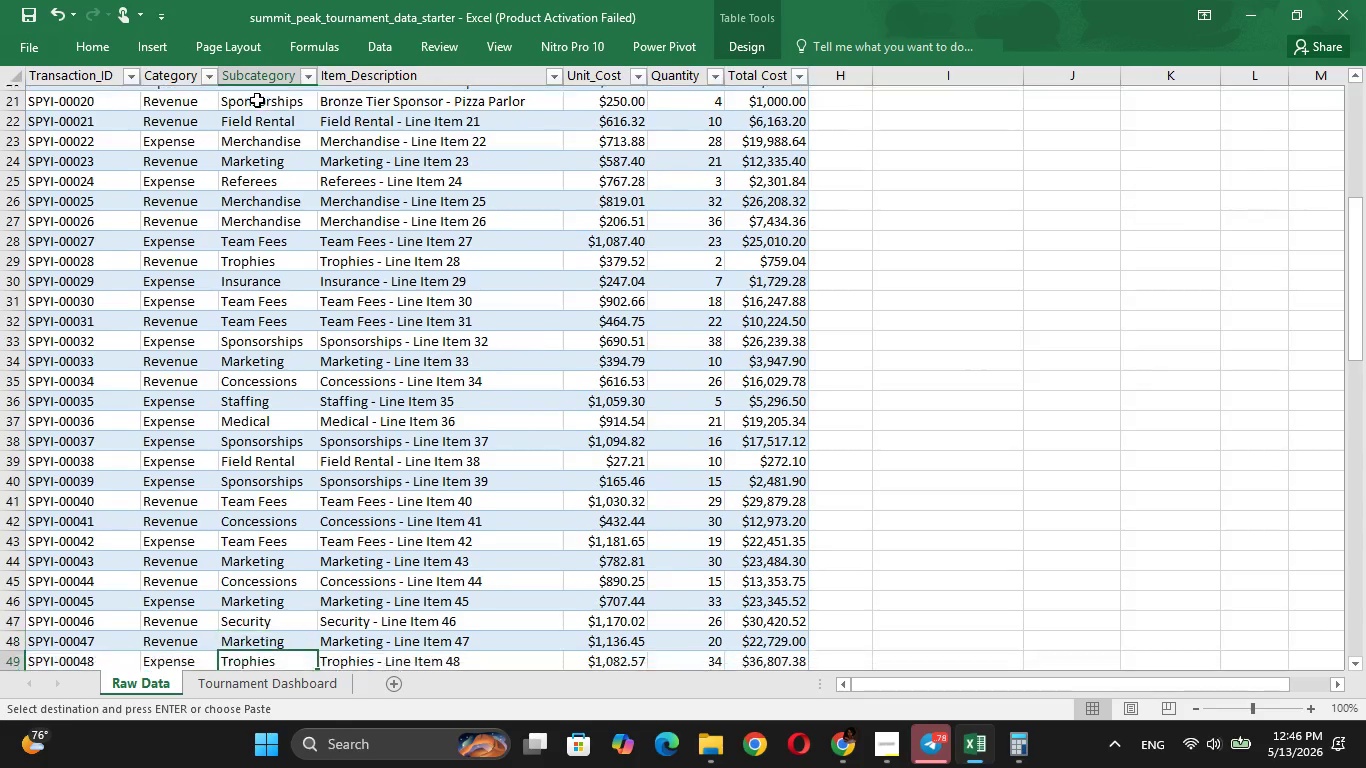 
key(ArrowDown)
 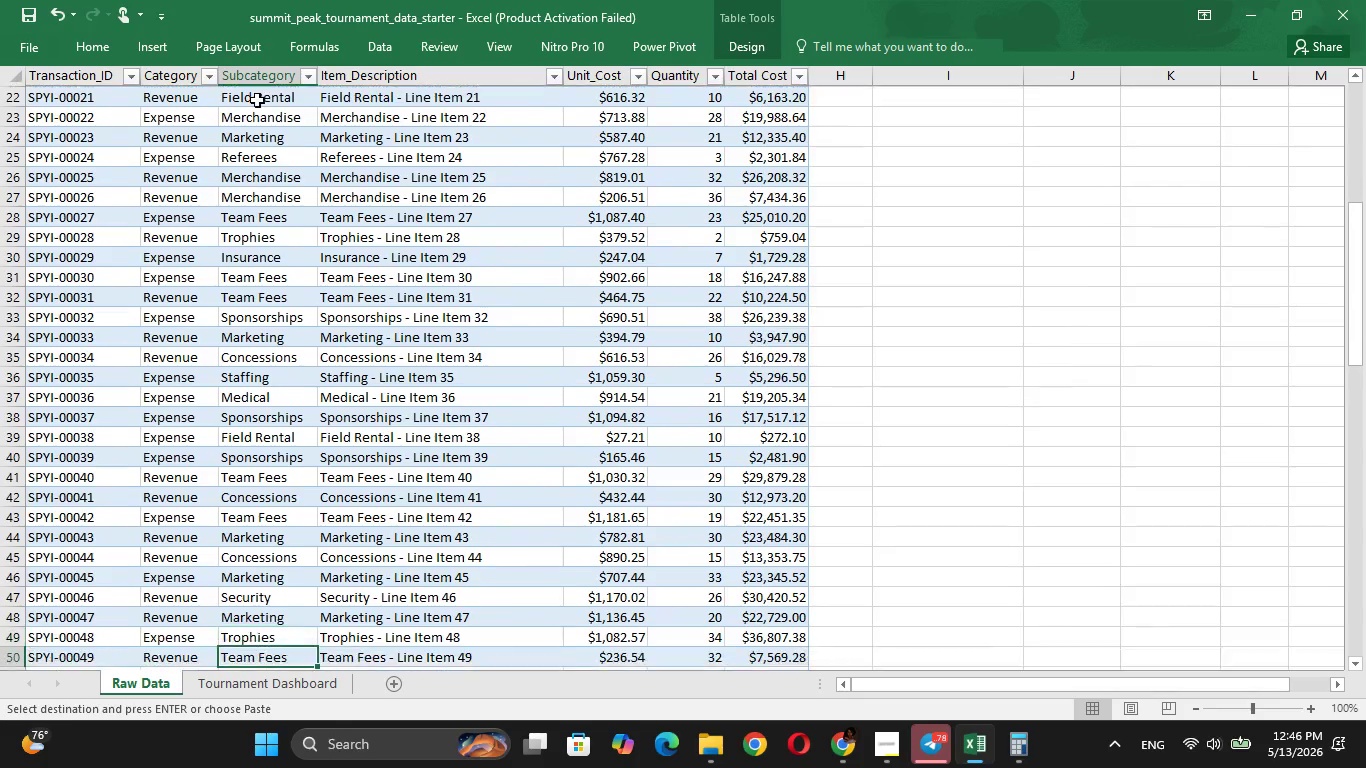 
key(ArrowDown)
 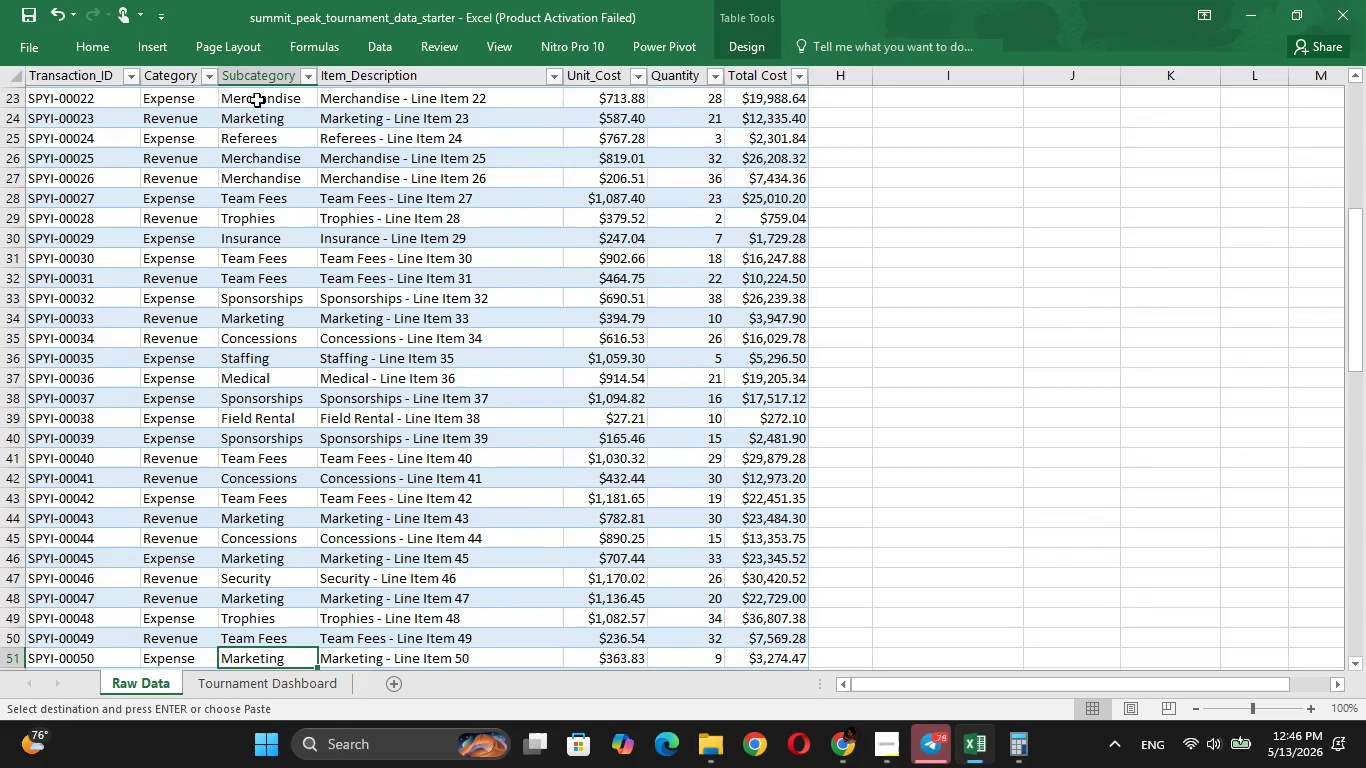 
key(ArrowDown)
 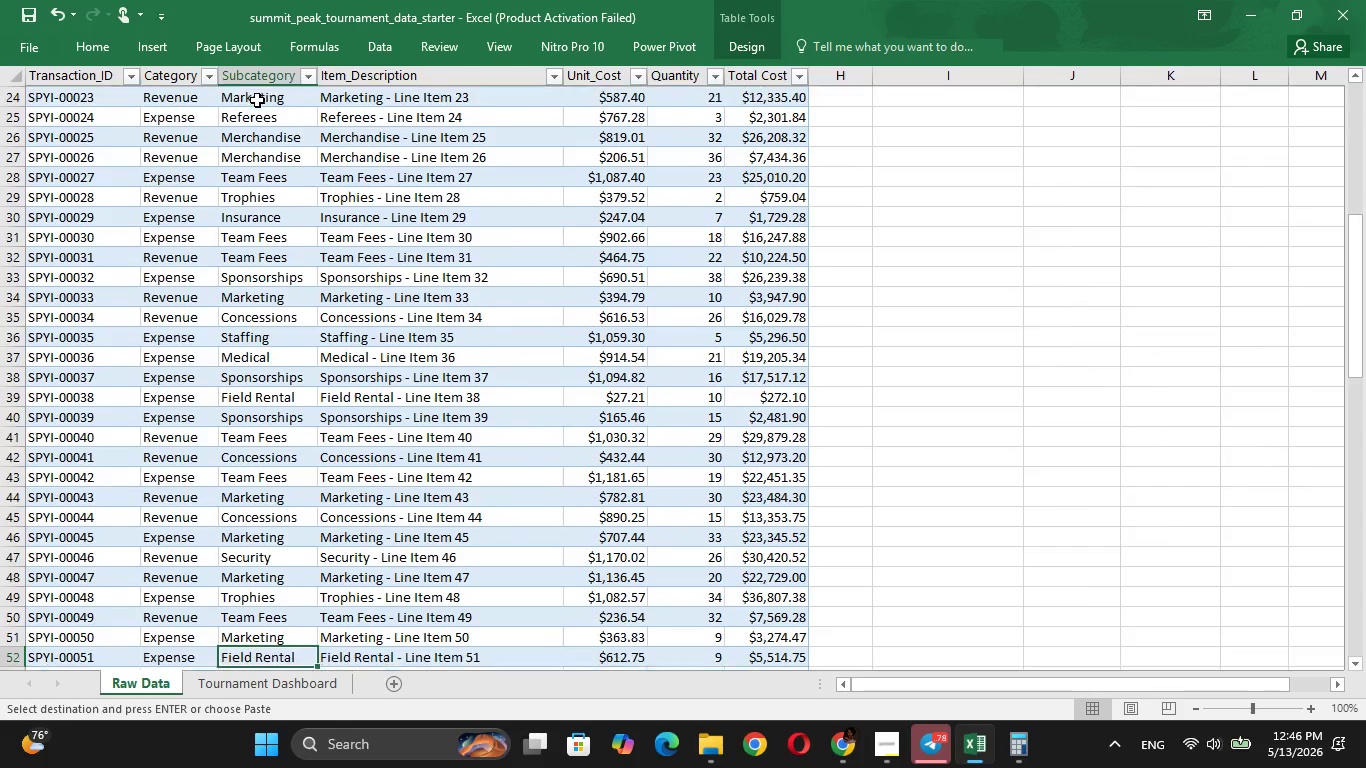 
key(ArrowDown)
 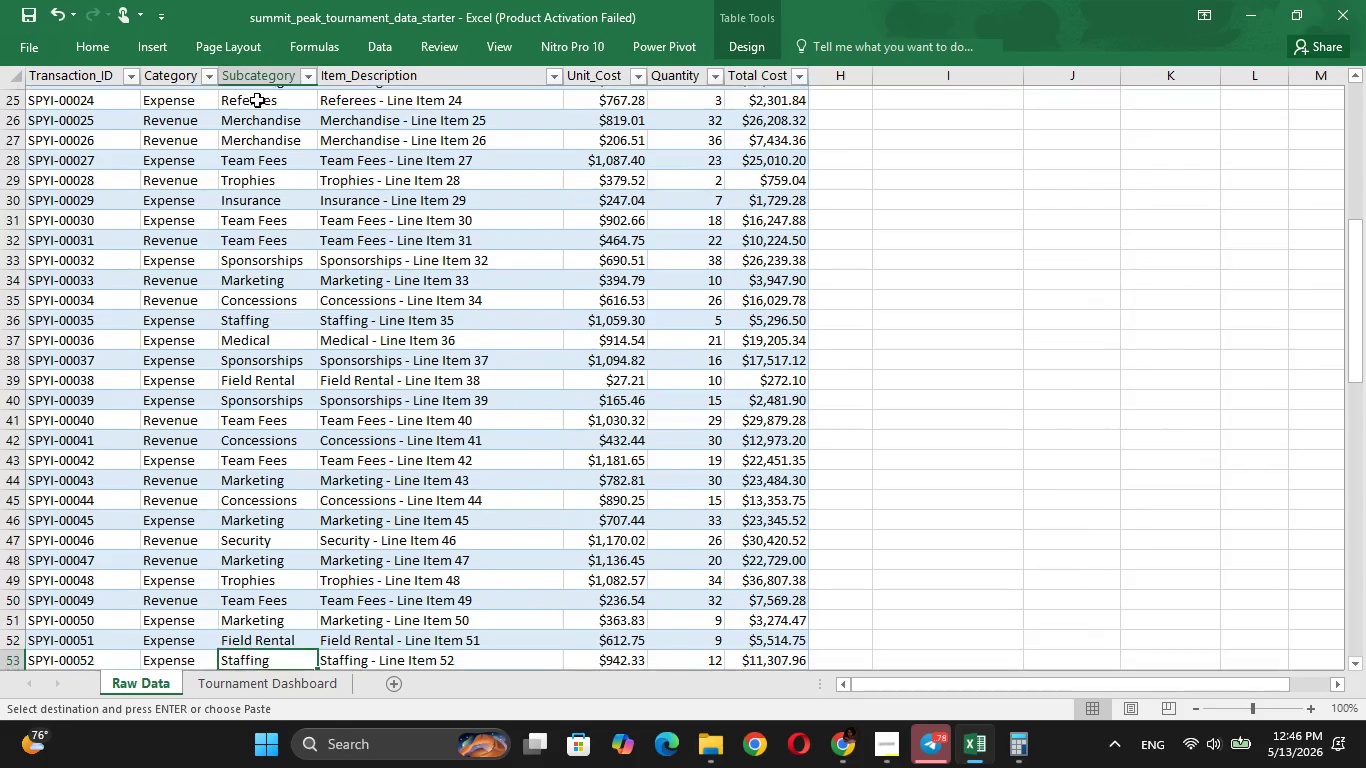 
key(ArrowDown)
 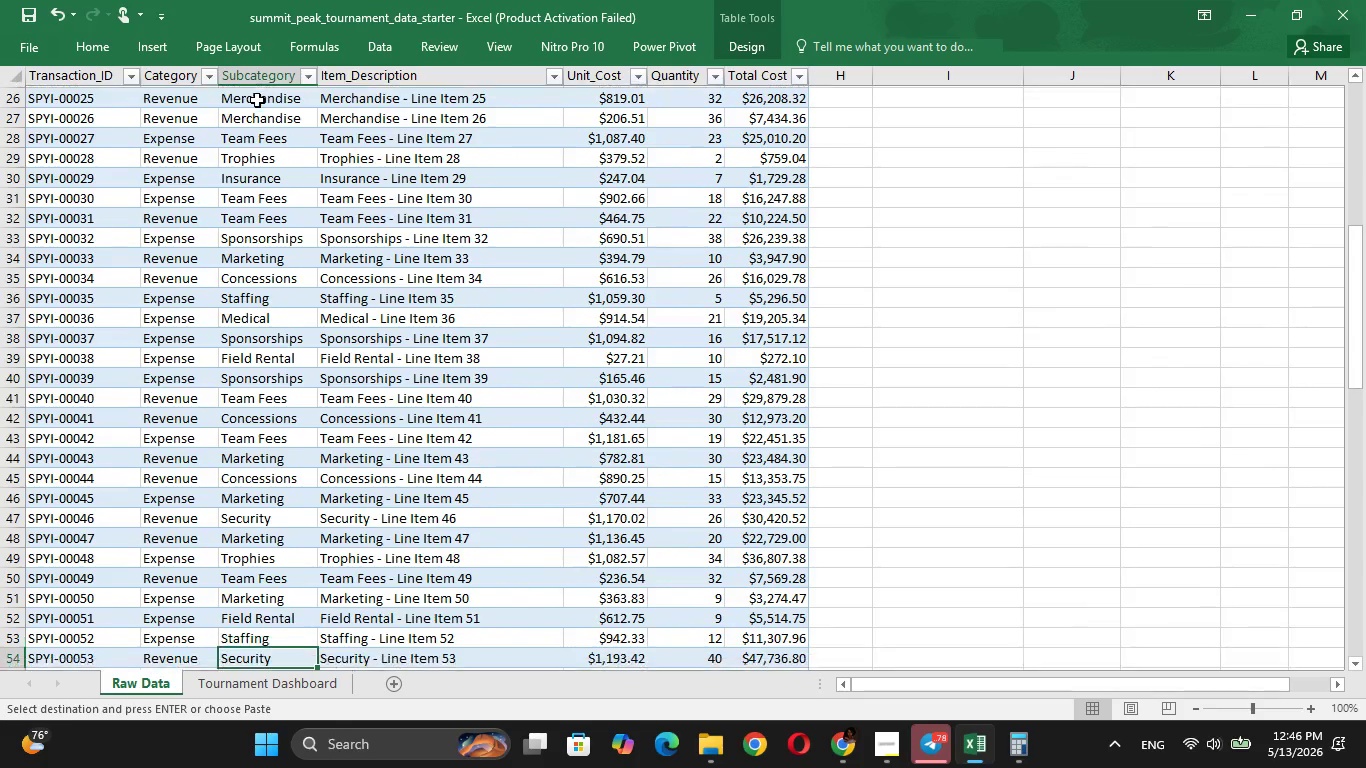 
key(ArrowDown)
 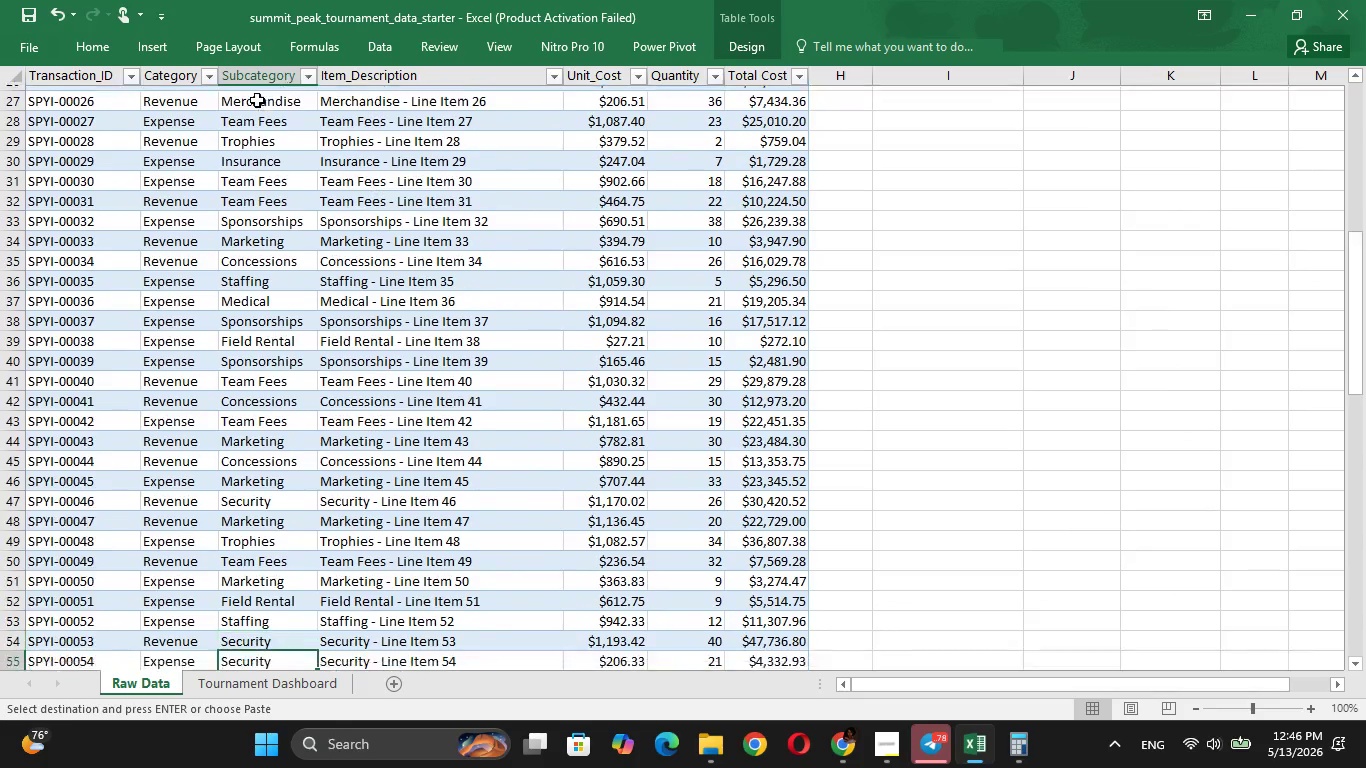 
key(ArrowDown)
 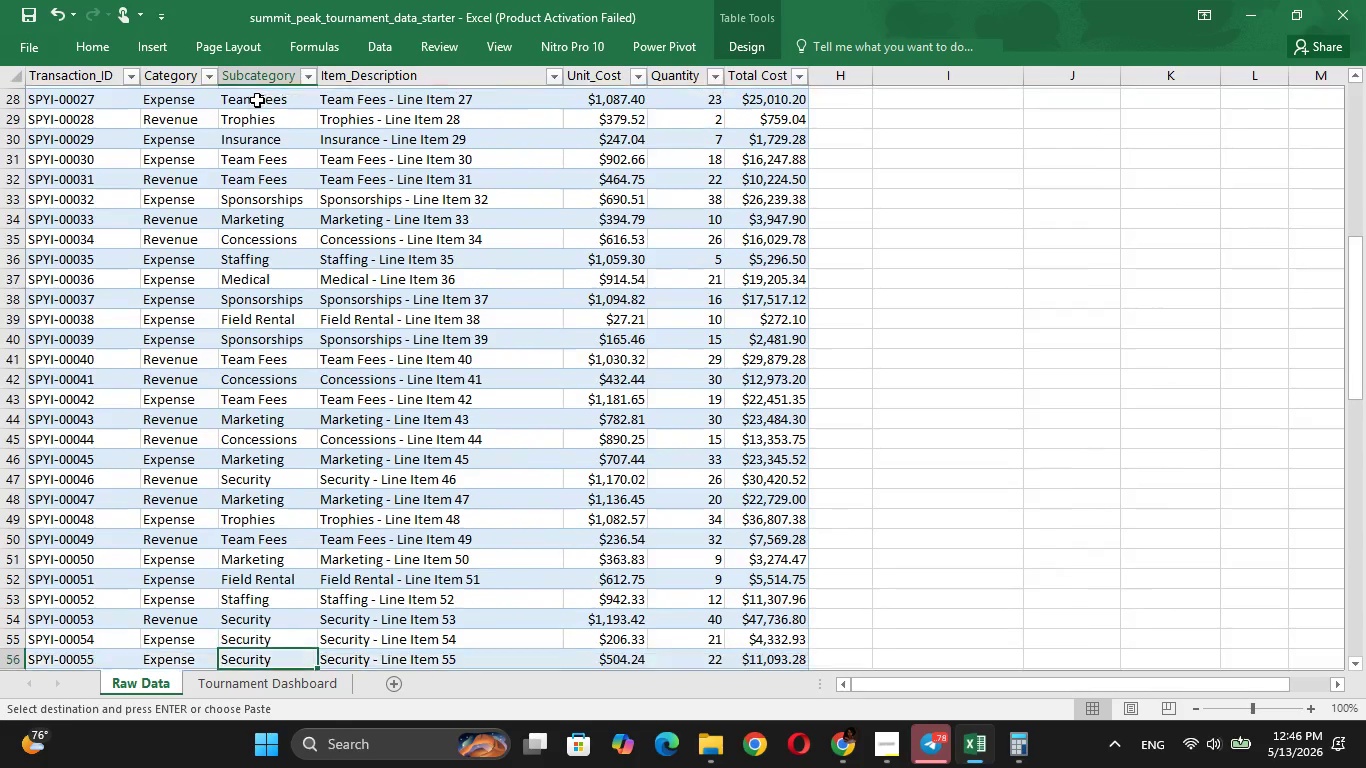 
key(ArrowDown)
 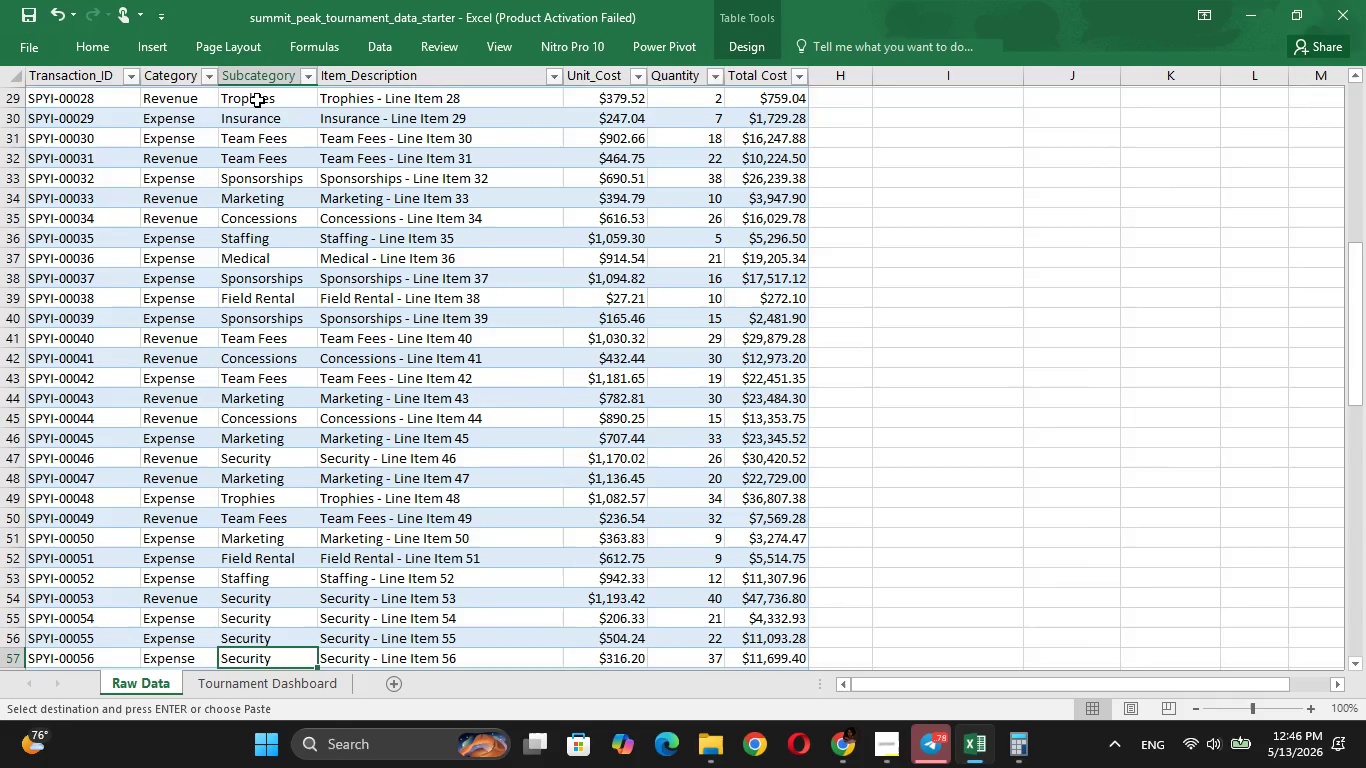 
key(ArrowDown)
 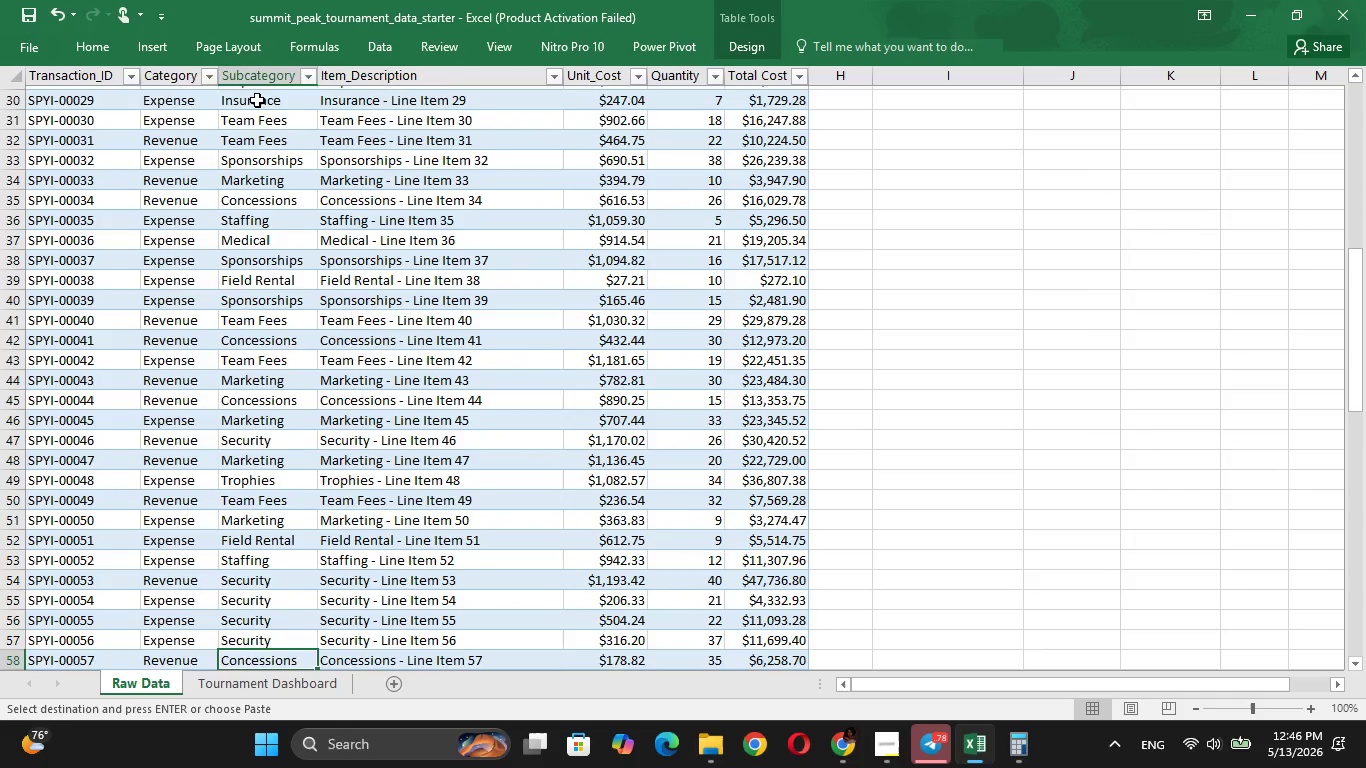 
key(ArrowDown)
 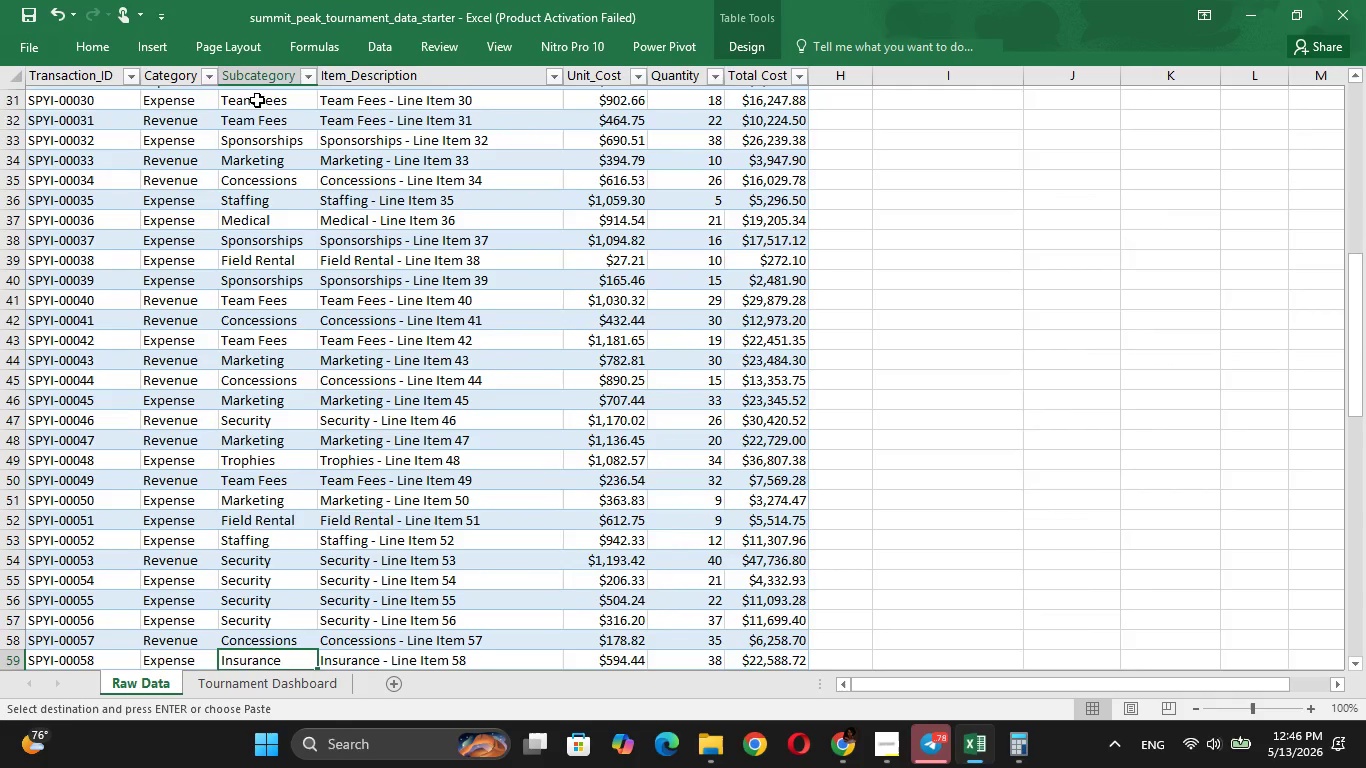 
key(ArrowDown)
 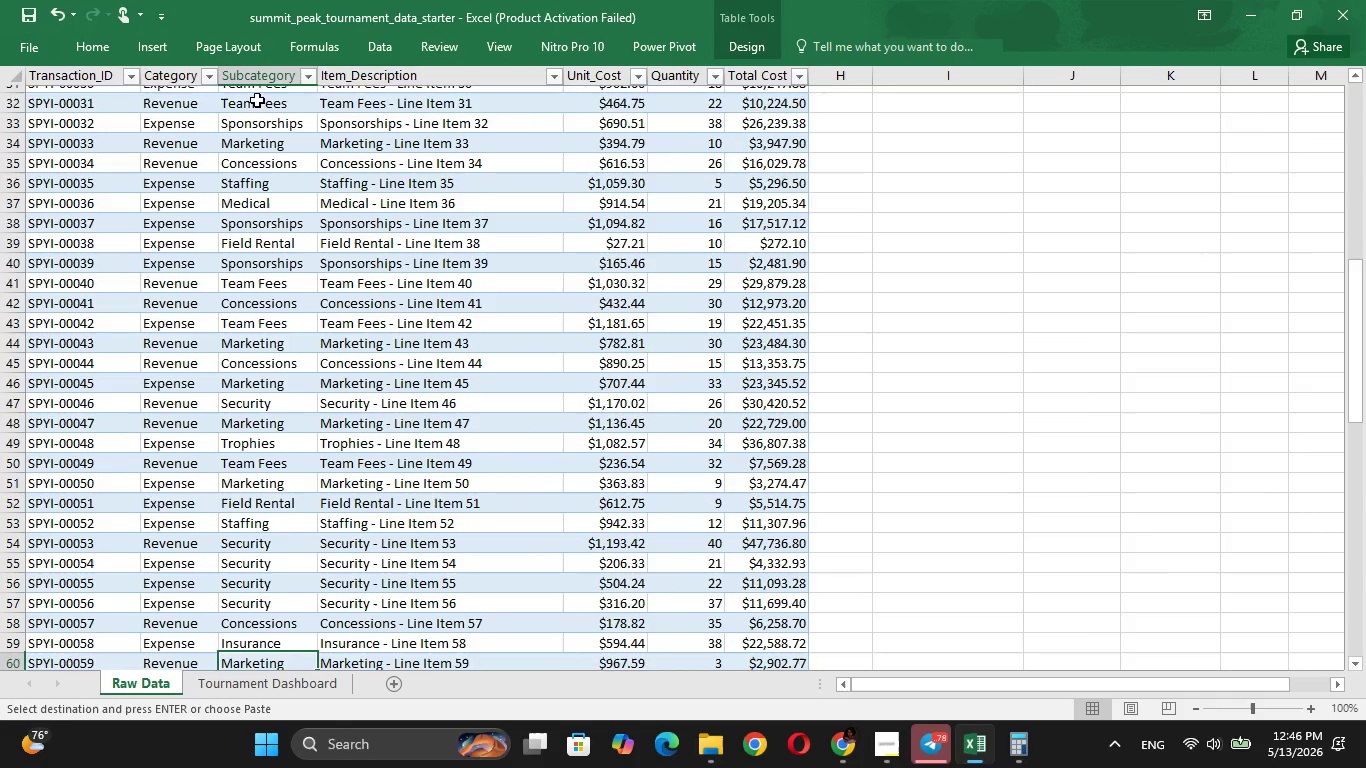 
key(ArrowDown)
 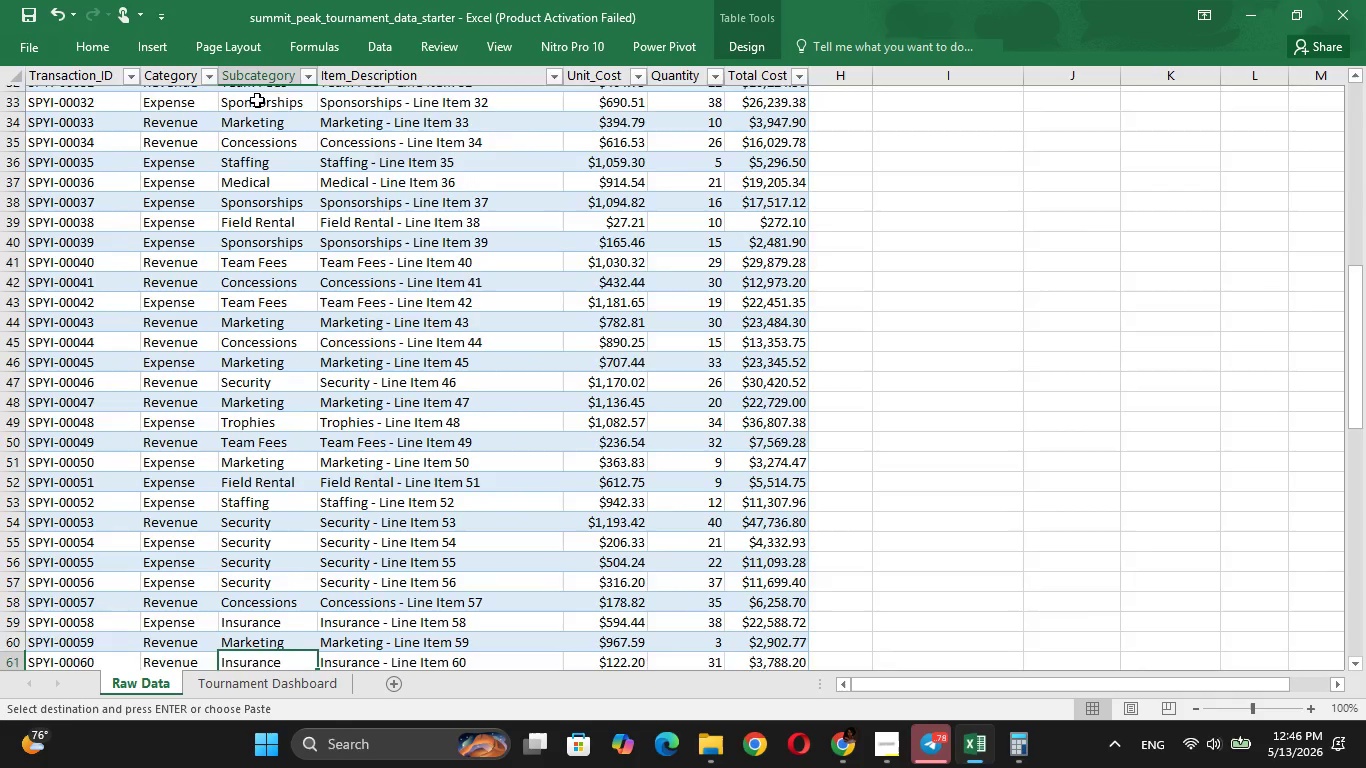 
key(ArrowDown)
 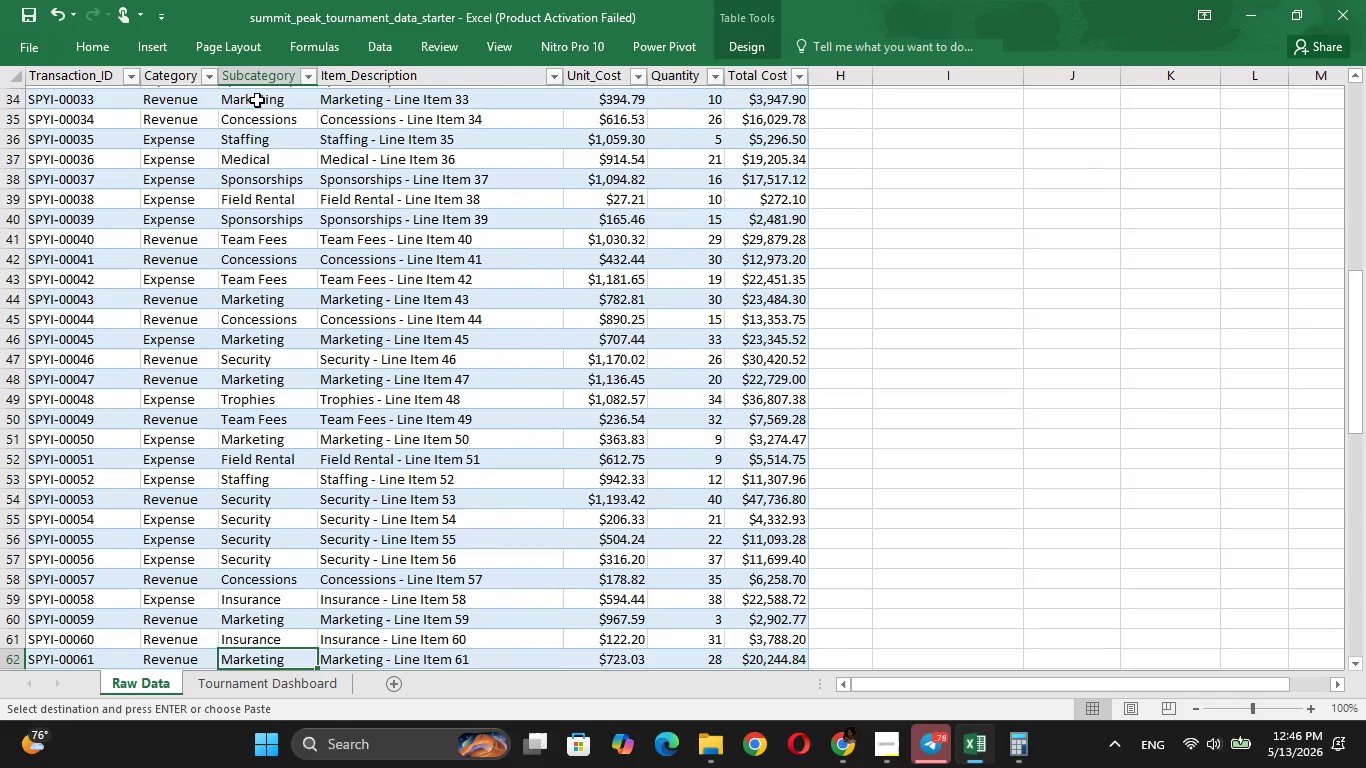 
key(ArrowDown)
 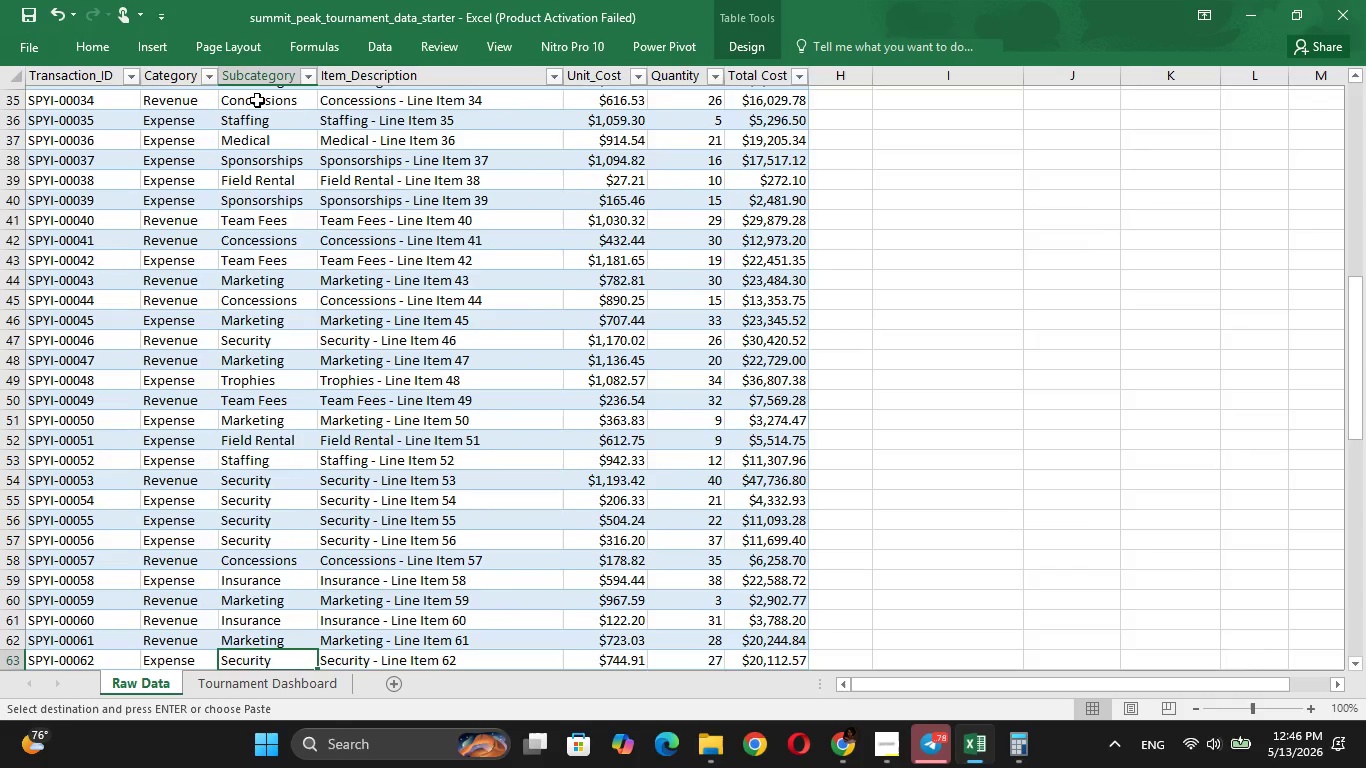 
key(ArrowDown)
 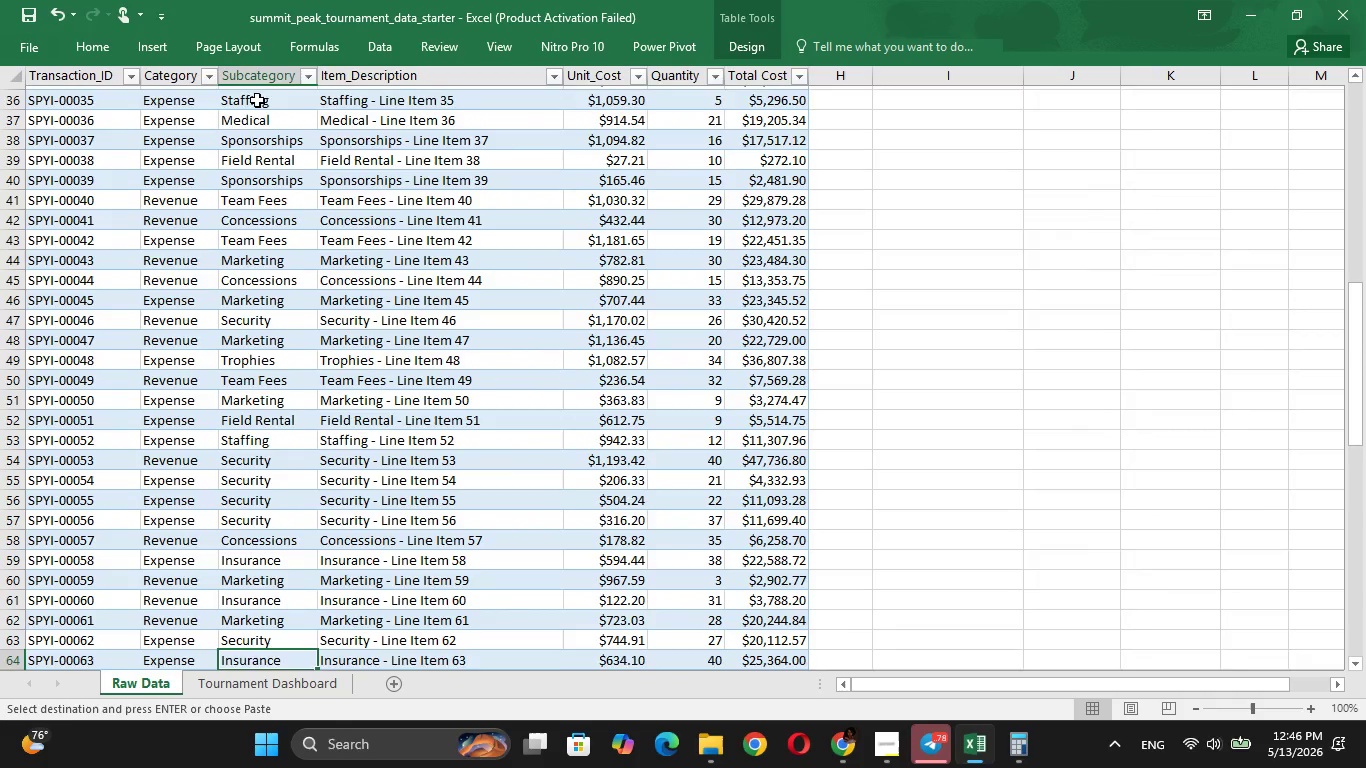 
key(ArrowDown)
 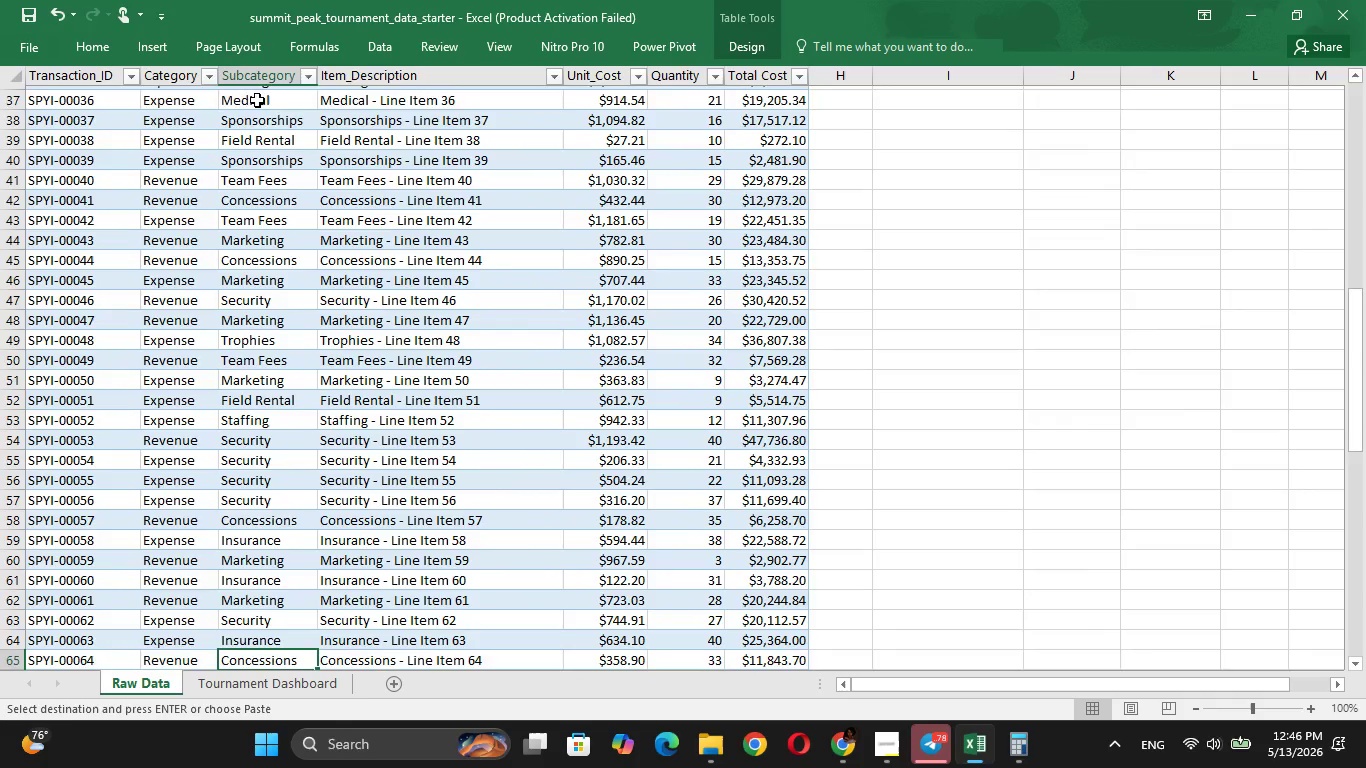 
key(ArrowDown)
 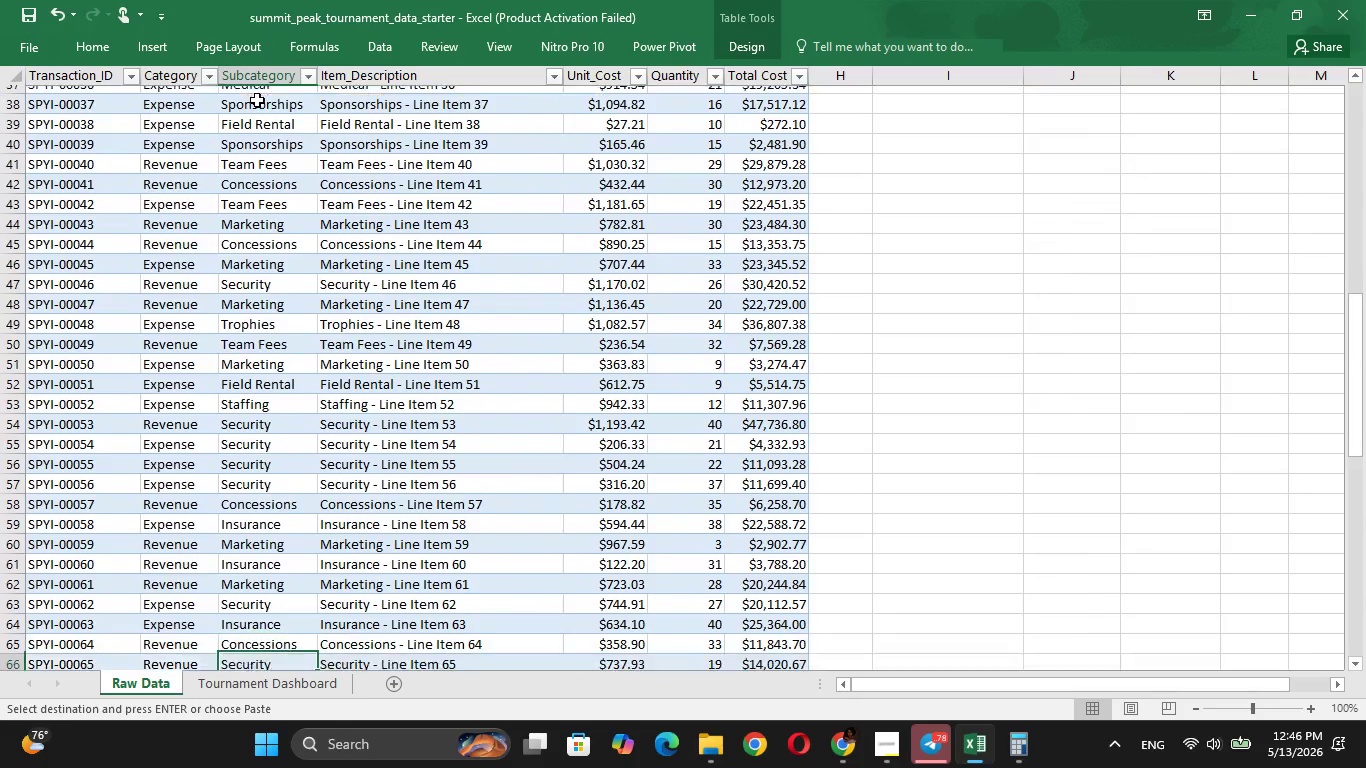 
key(ArrowDown)
 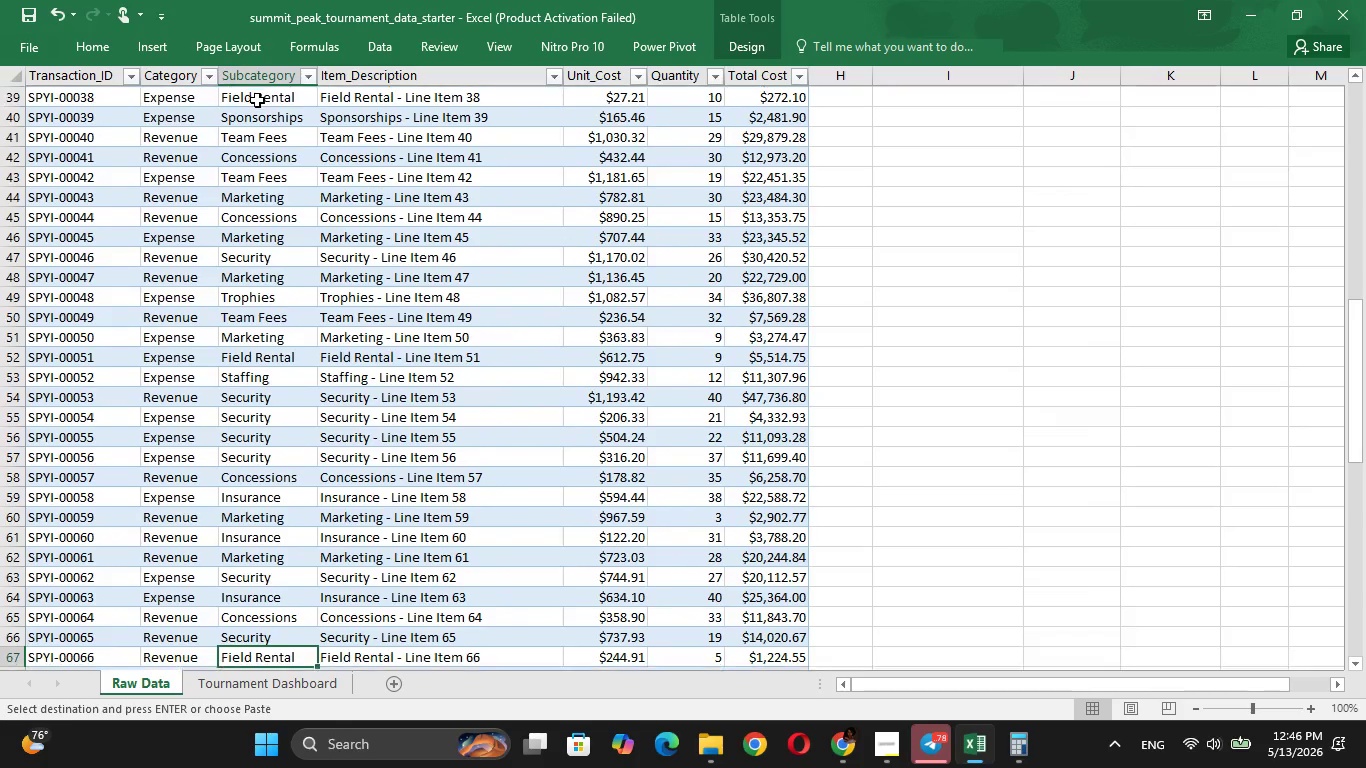 
key(ArrowDown)
 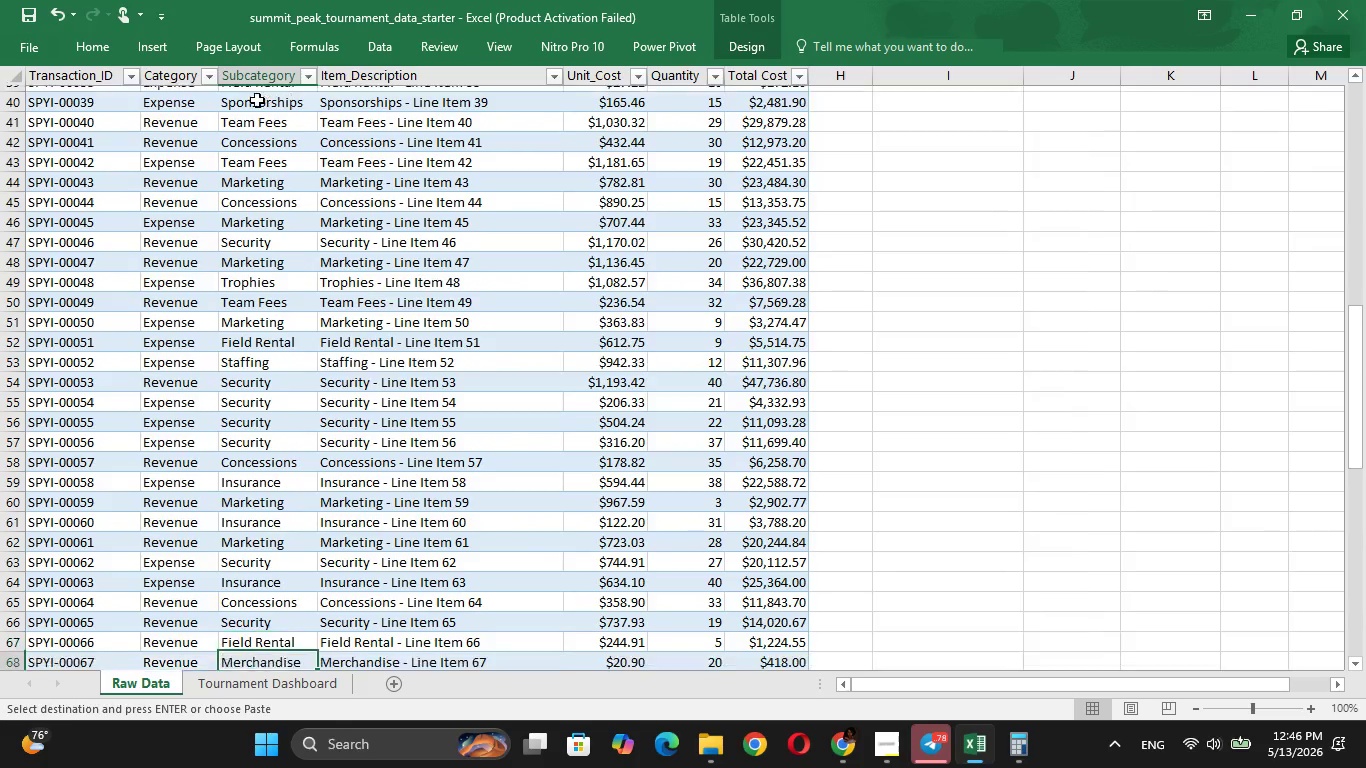 
key(ArrowDown)
 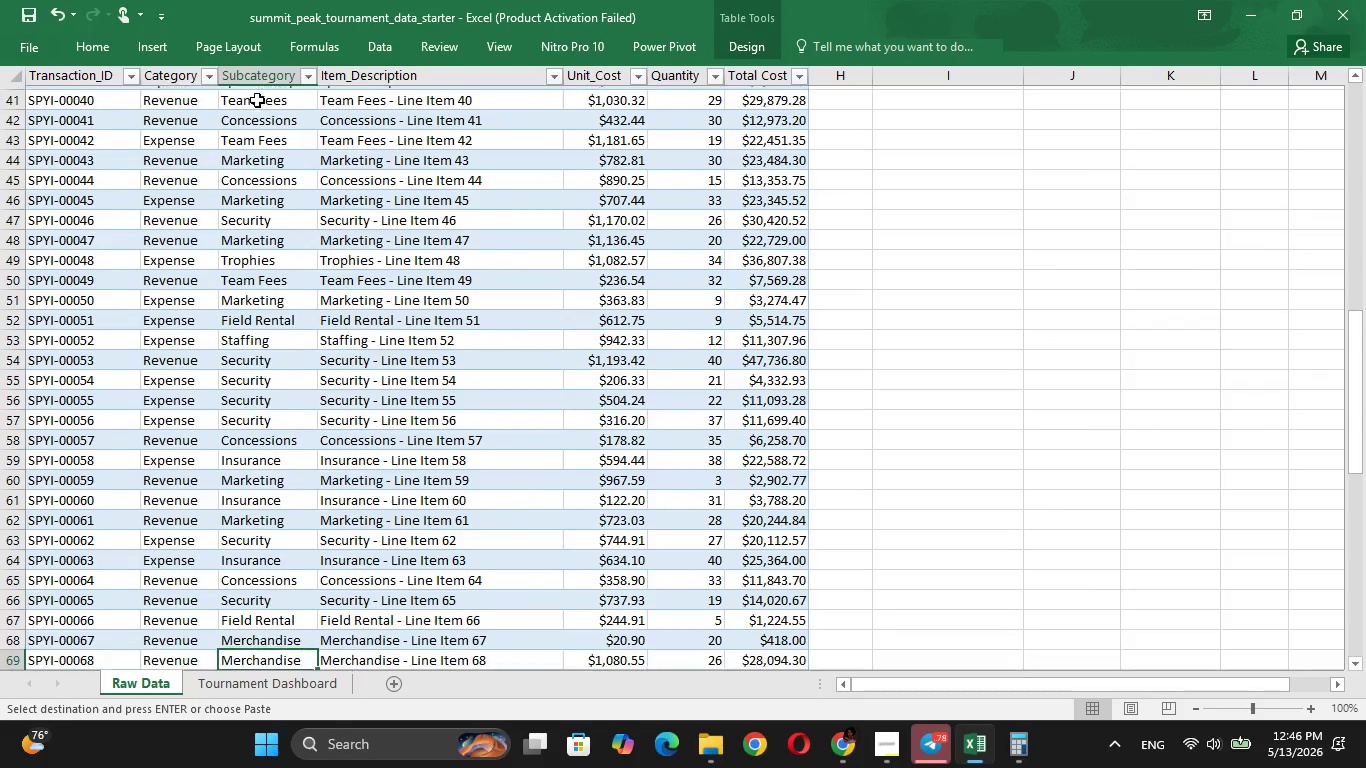 
key(ArrowDown)
 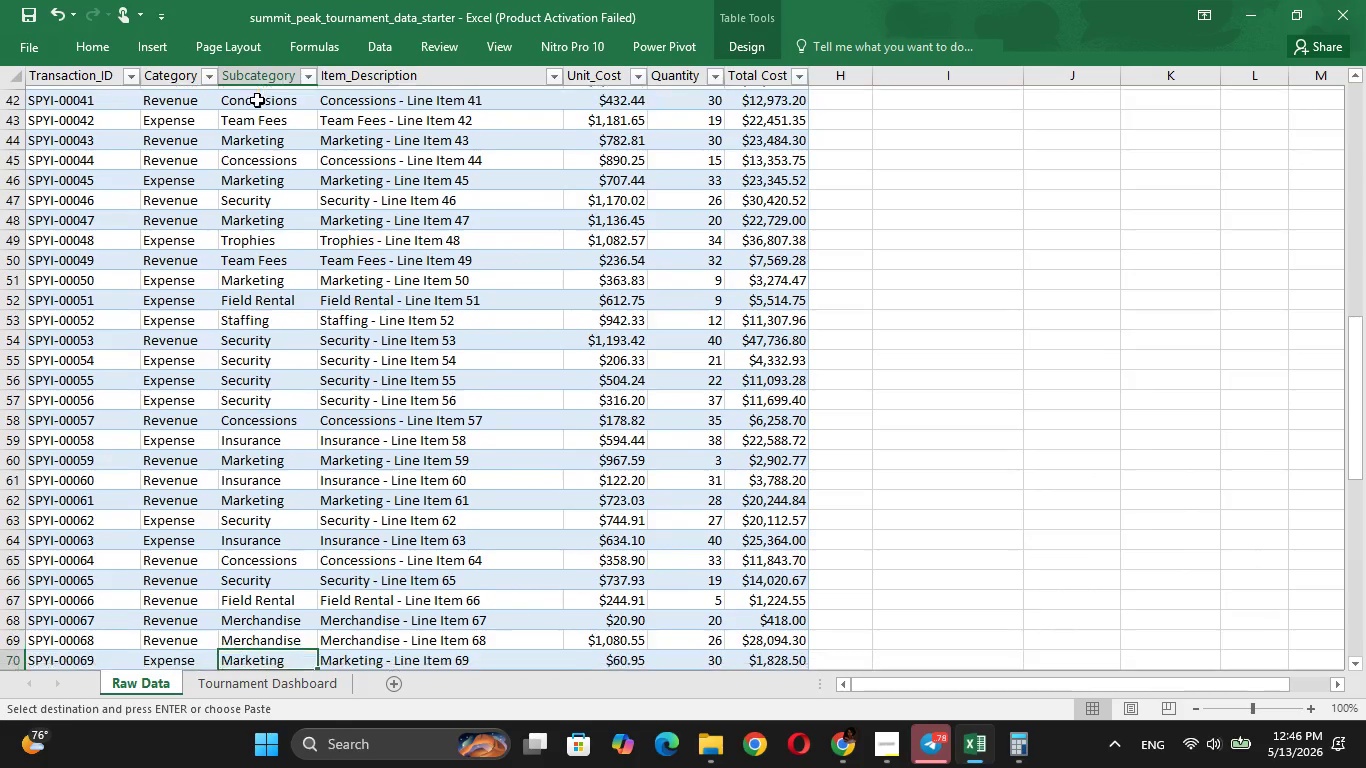 
key(ArrowDown)
 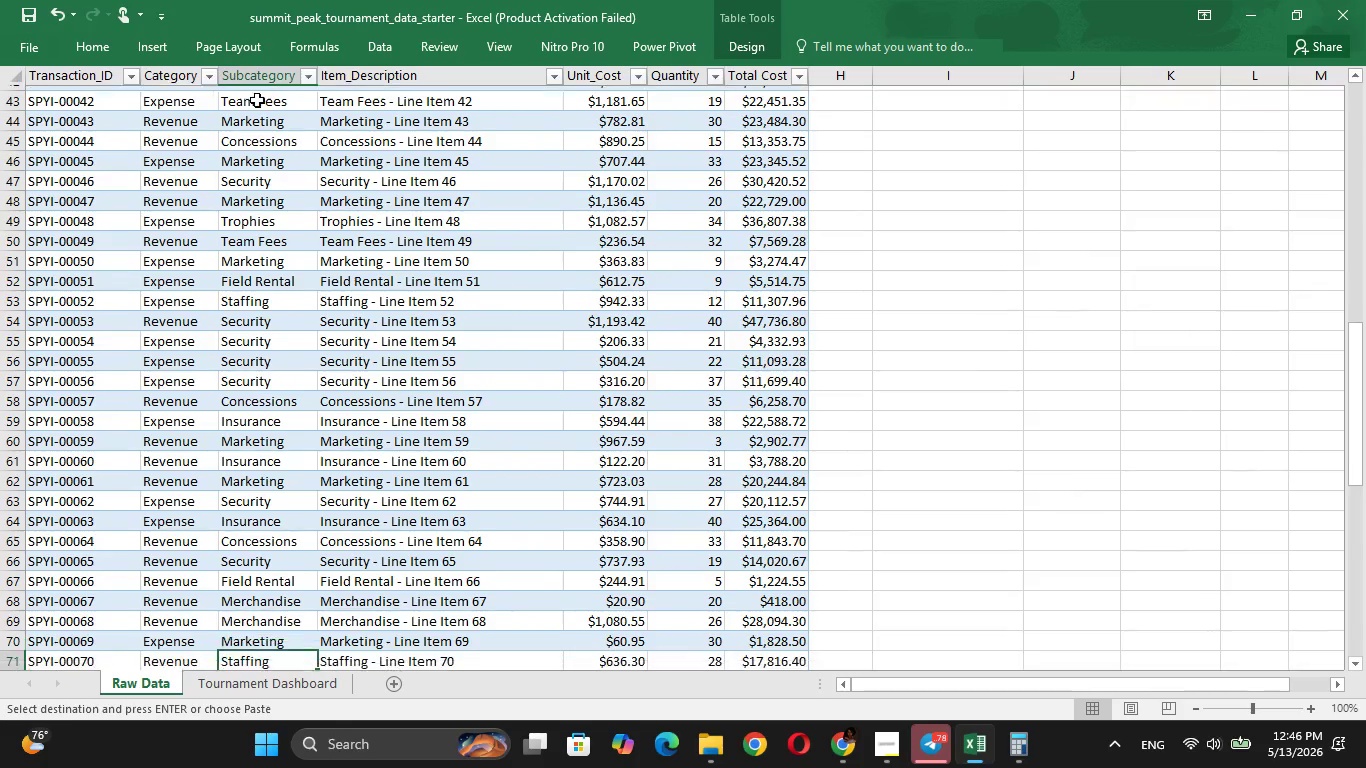 
key(ArrowDown)
 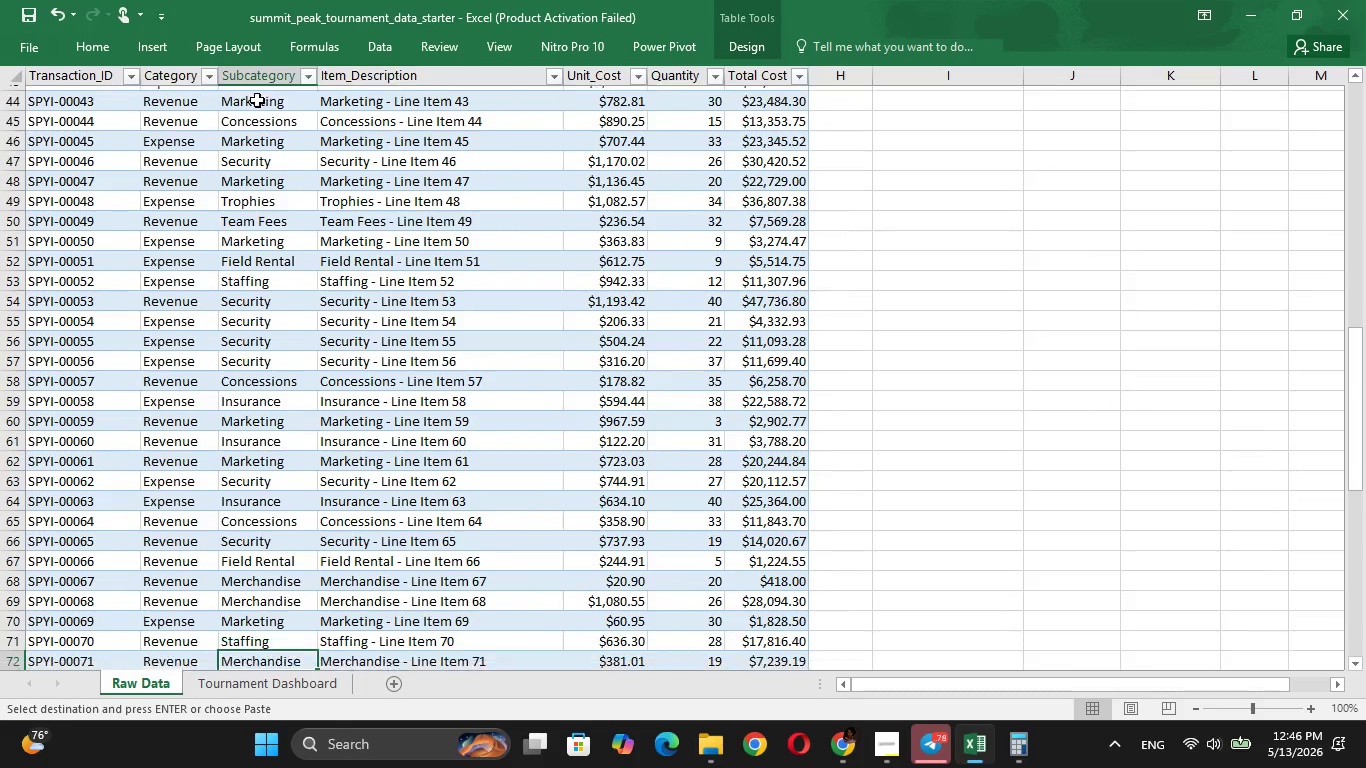 
key(ArrowDown)
 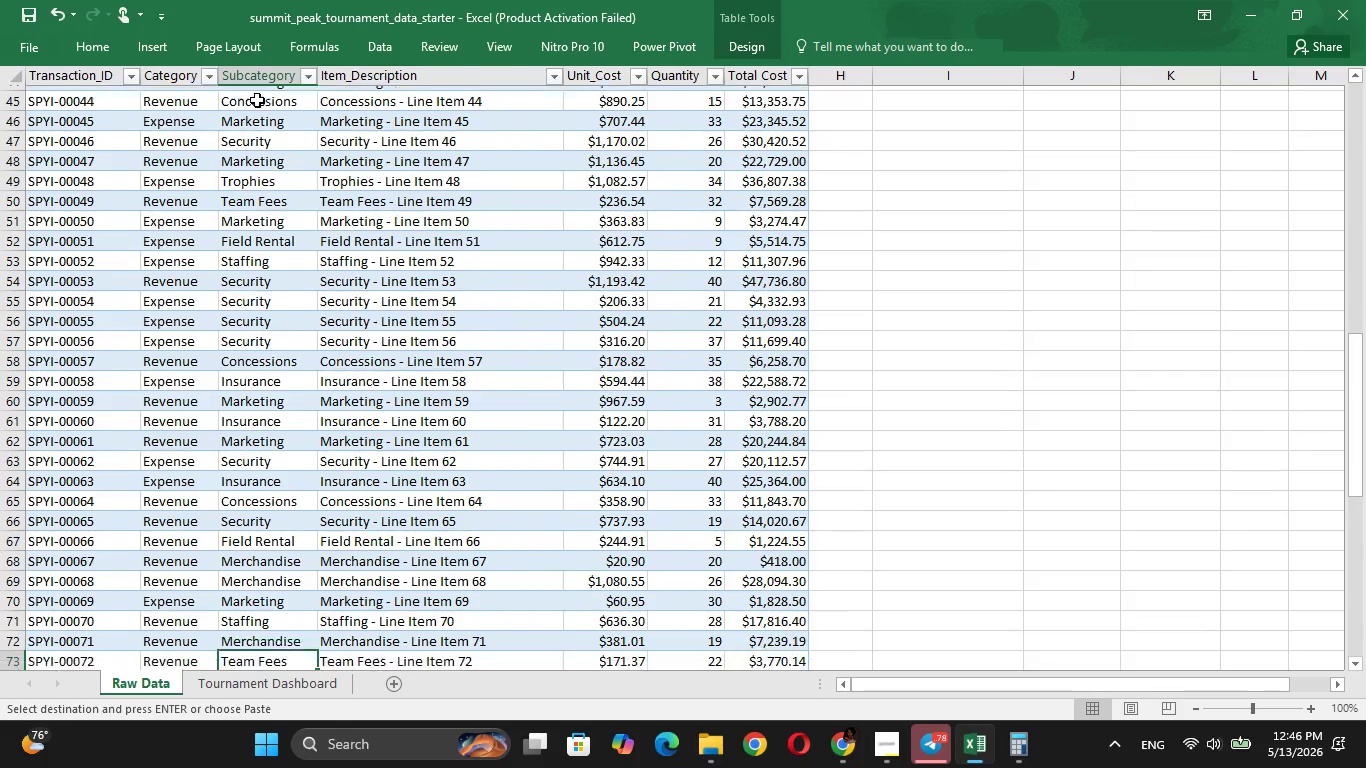 
key(ArrowDown)
 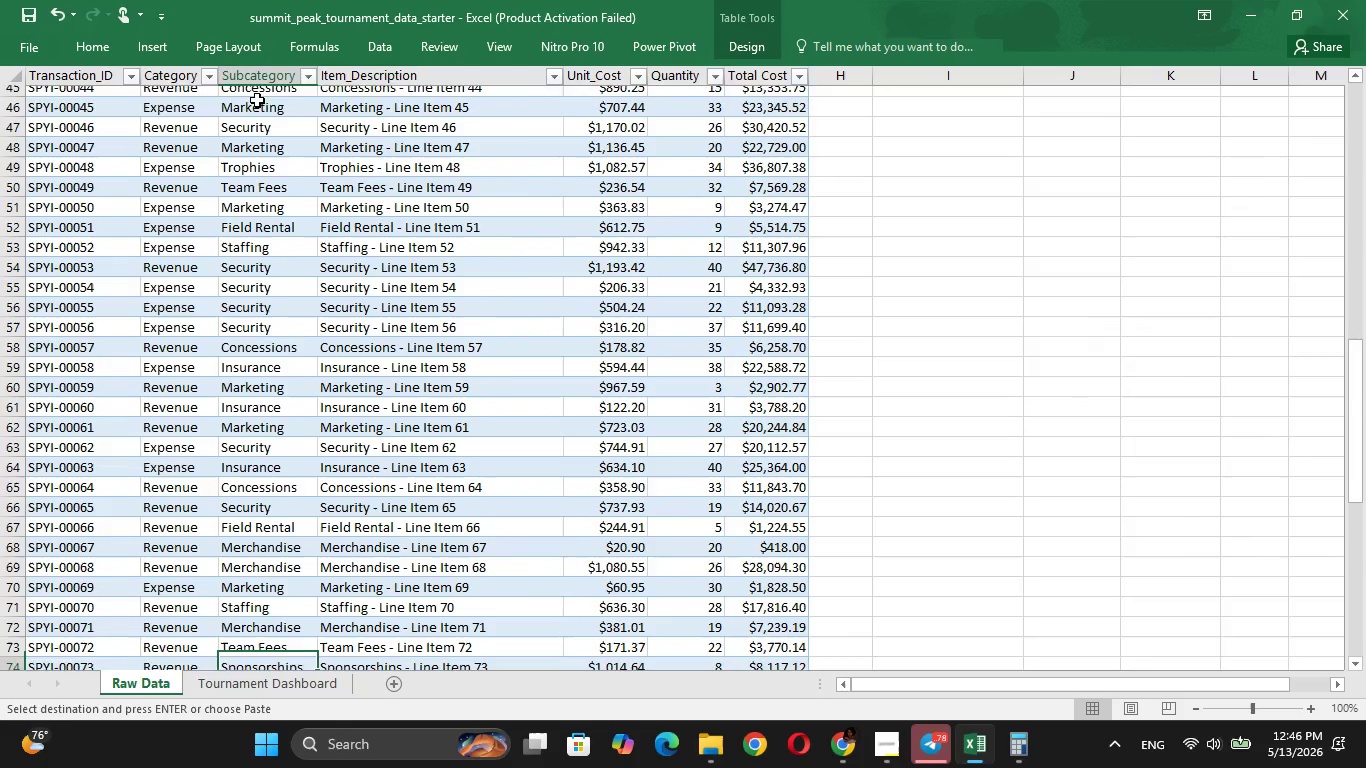 
key(ArrowDown)
 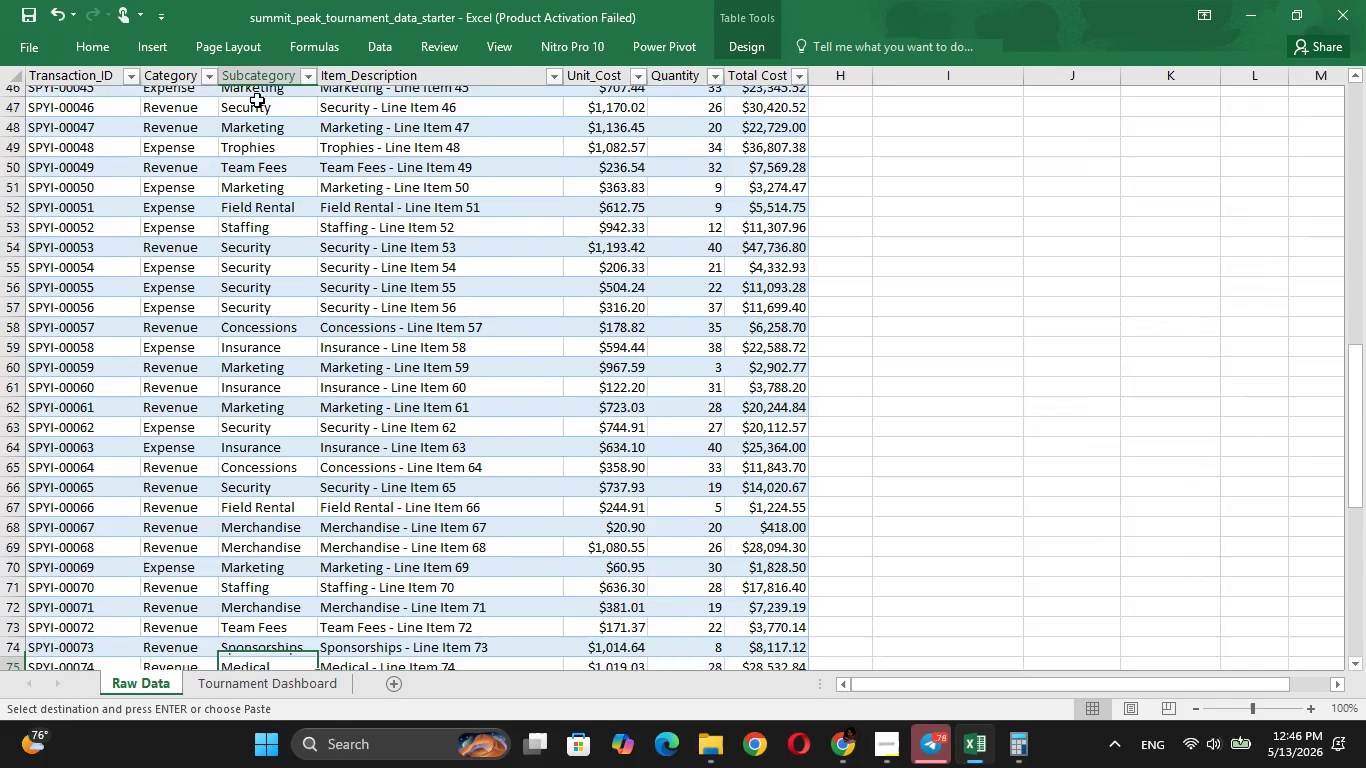 
key(ArrowDown)
 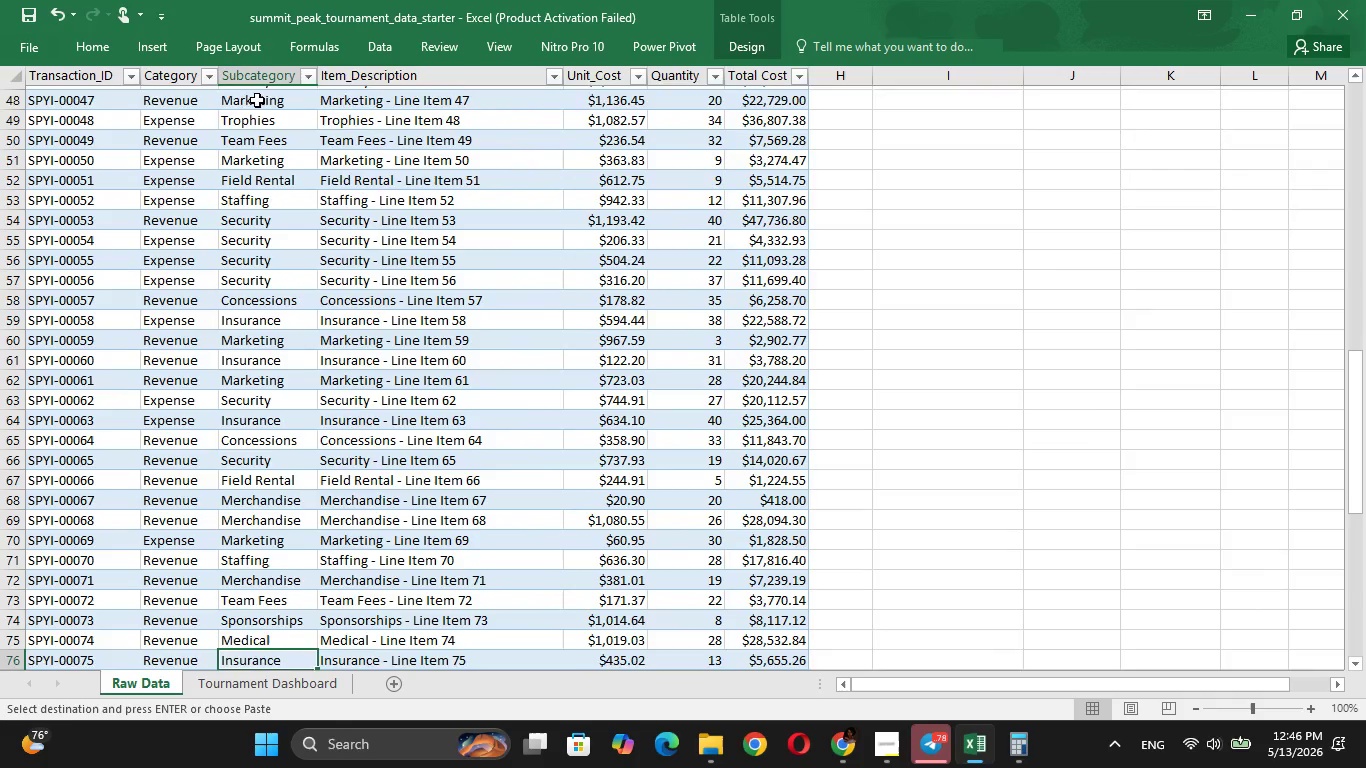 
key(ArrowDown)
 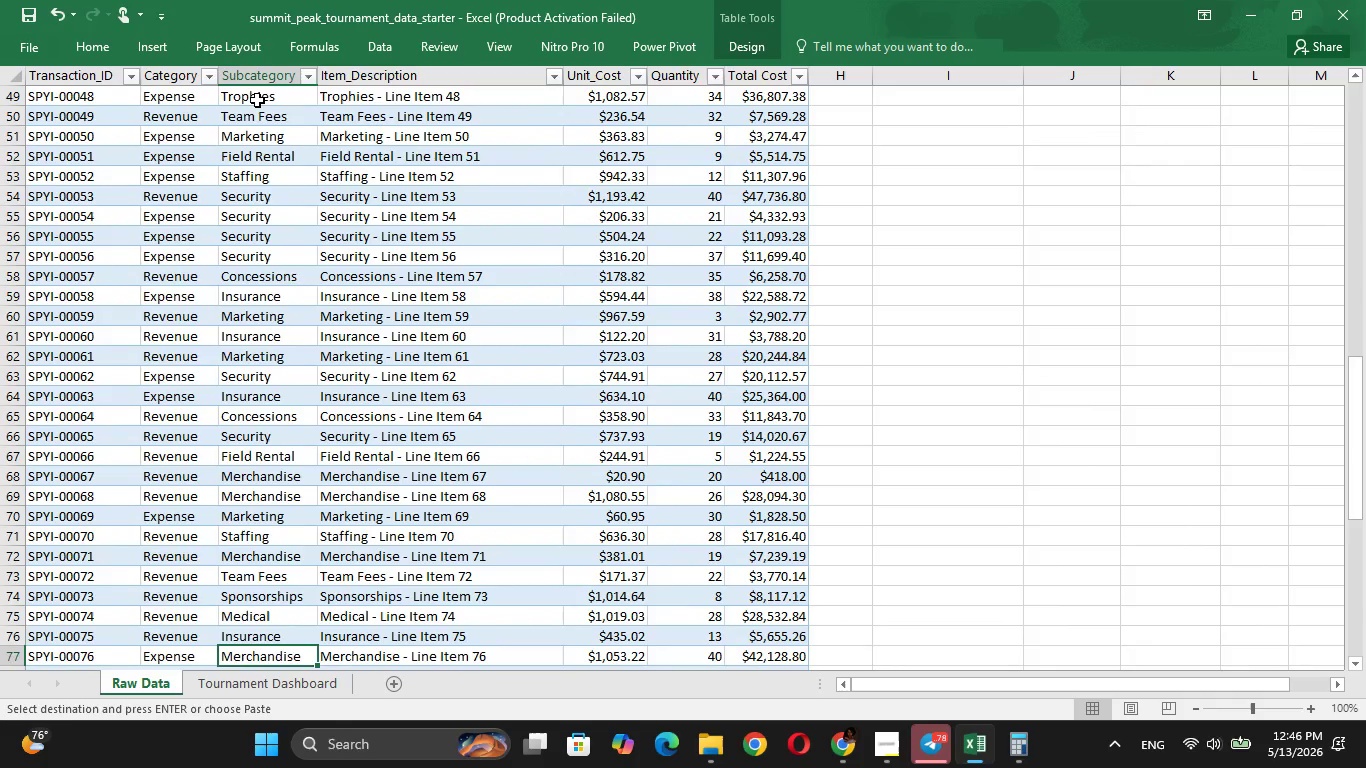 
key(ArrowUp)
 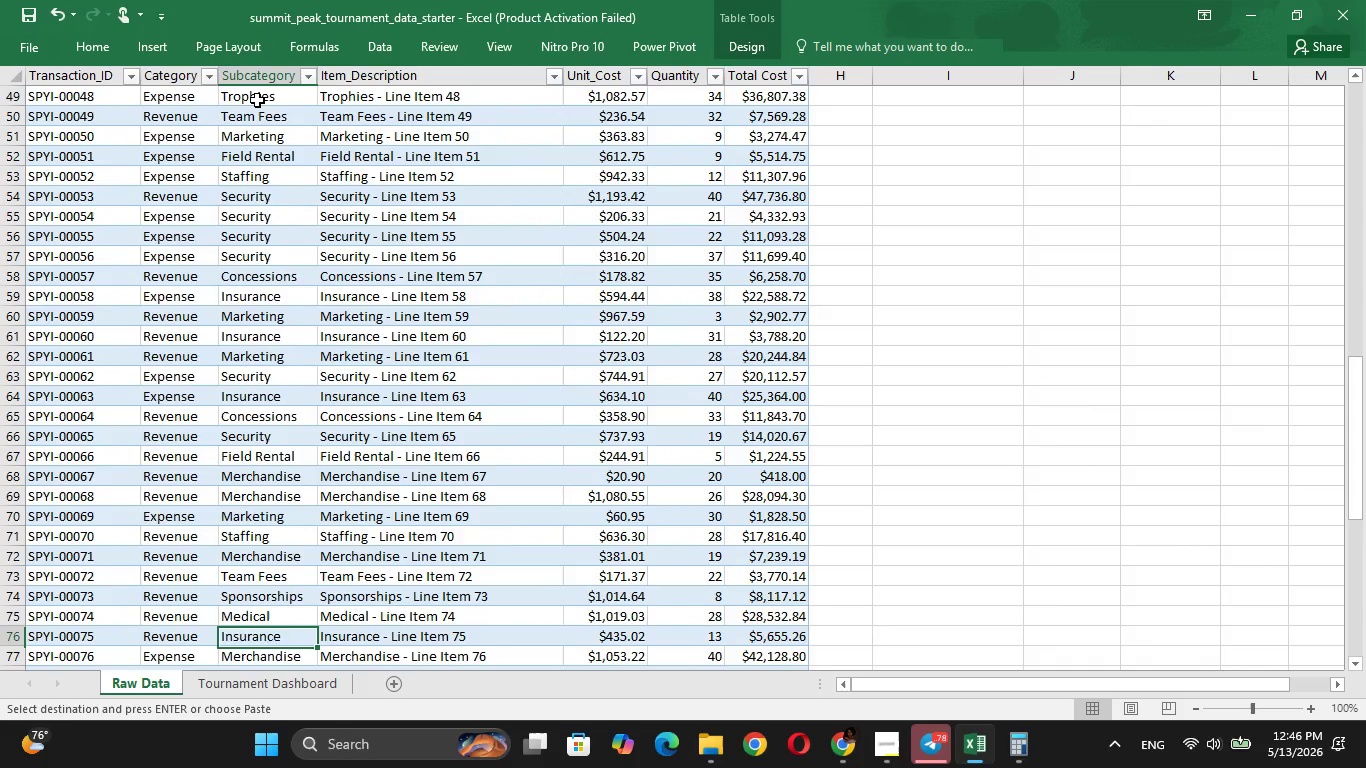 
key(ArrowUp)
 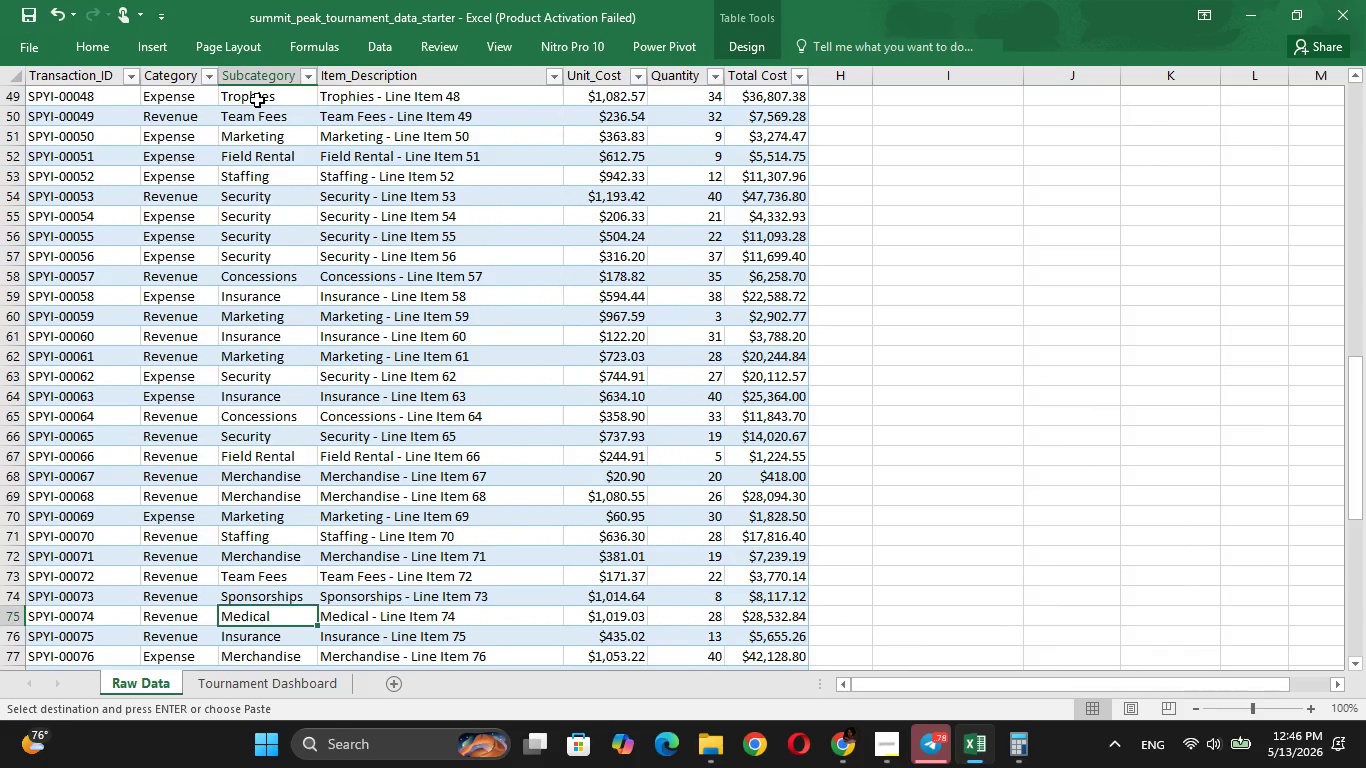 
key(ArrowDown)
 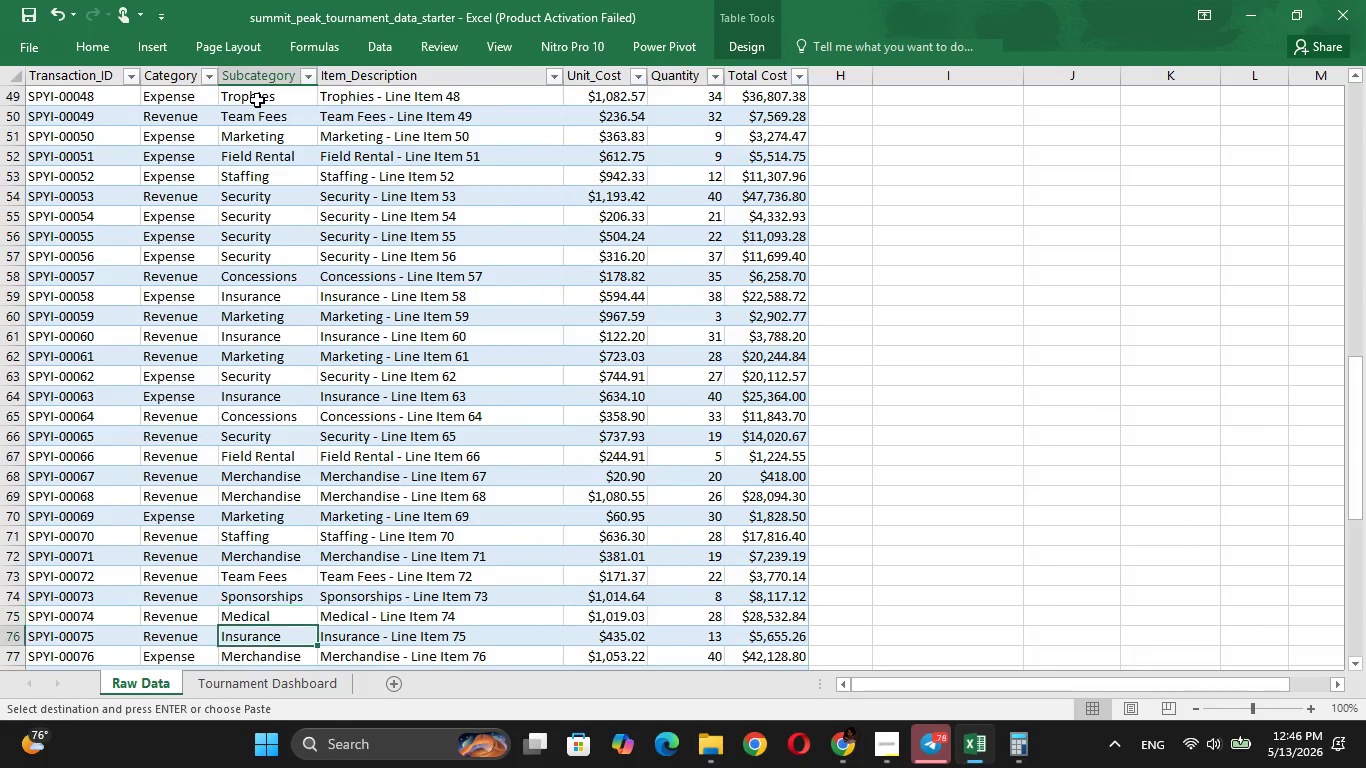 
key(ArrowDown)
 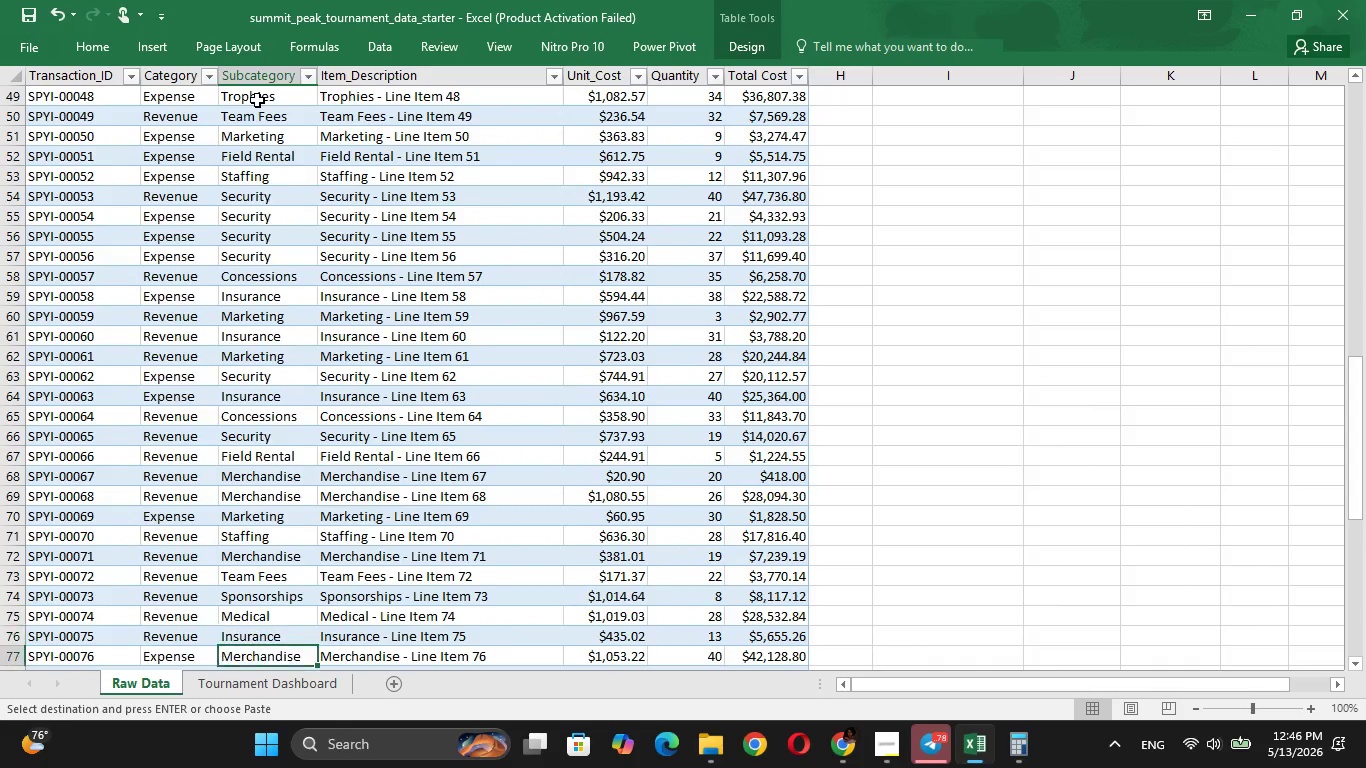 
key(ArrowDown)
 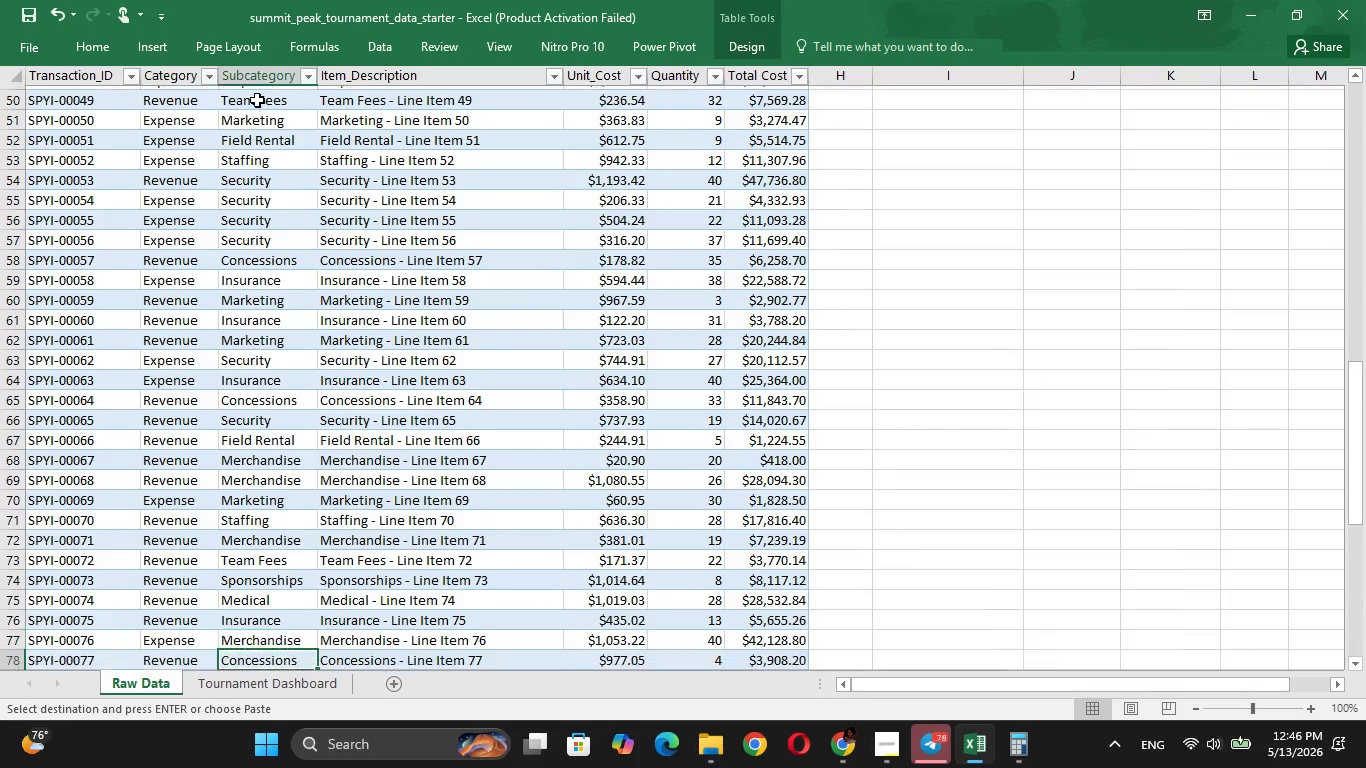 
key(ArrowDown)
 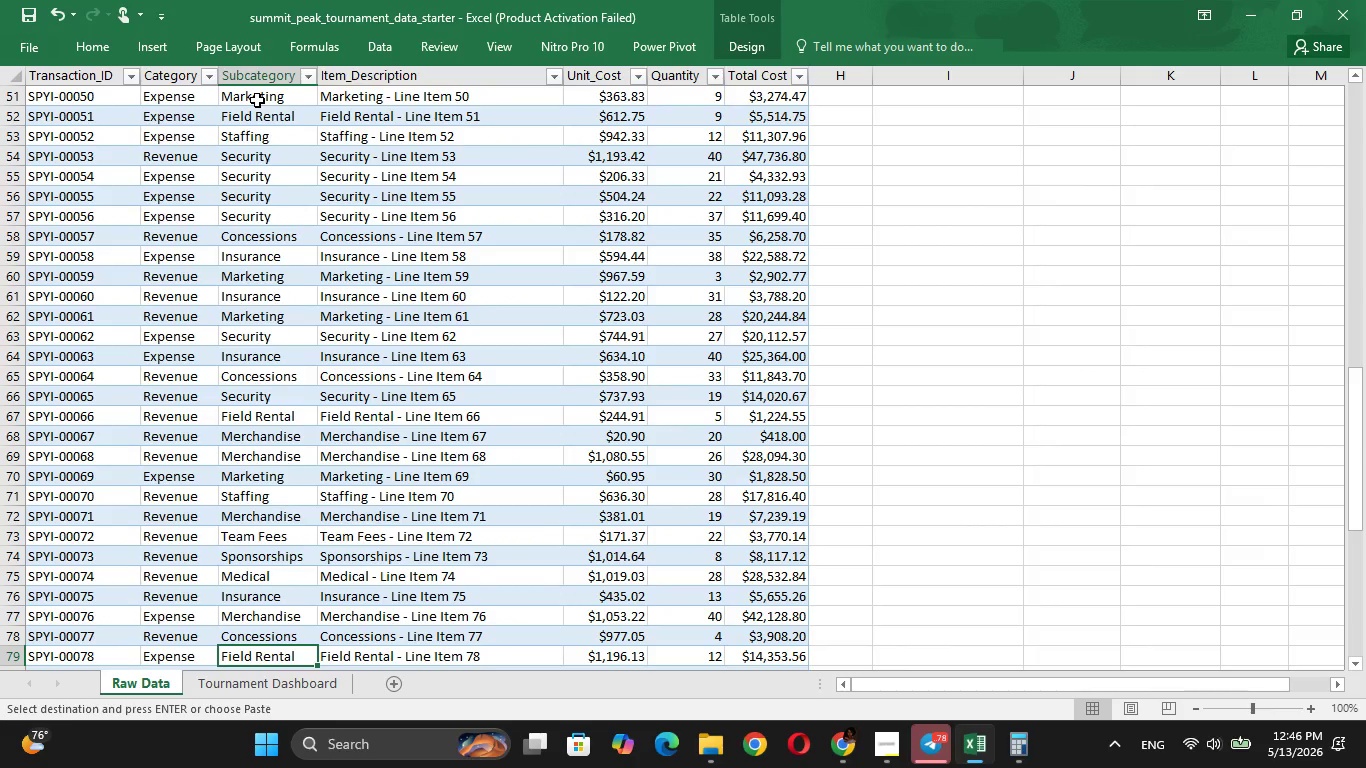 
key(ArrowDown)
 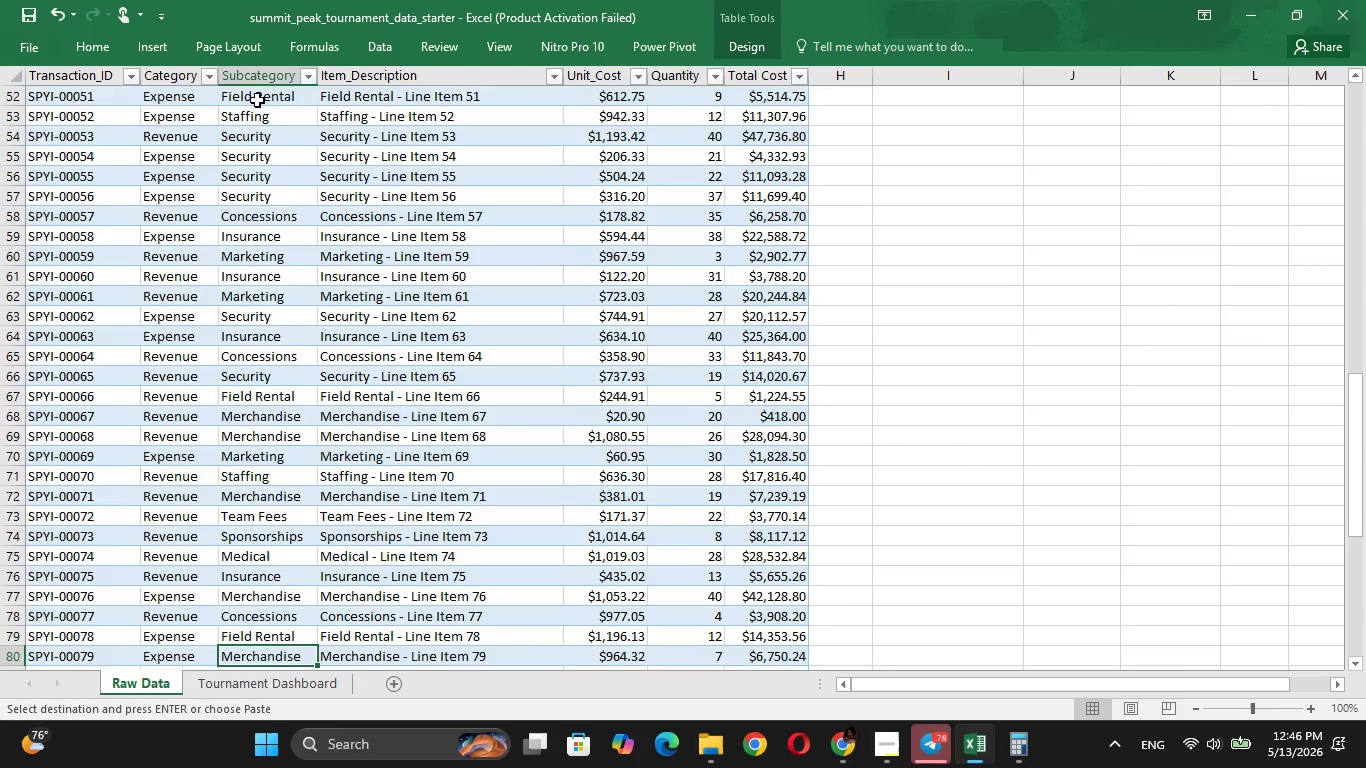 
key(ArrowDown)
 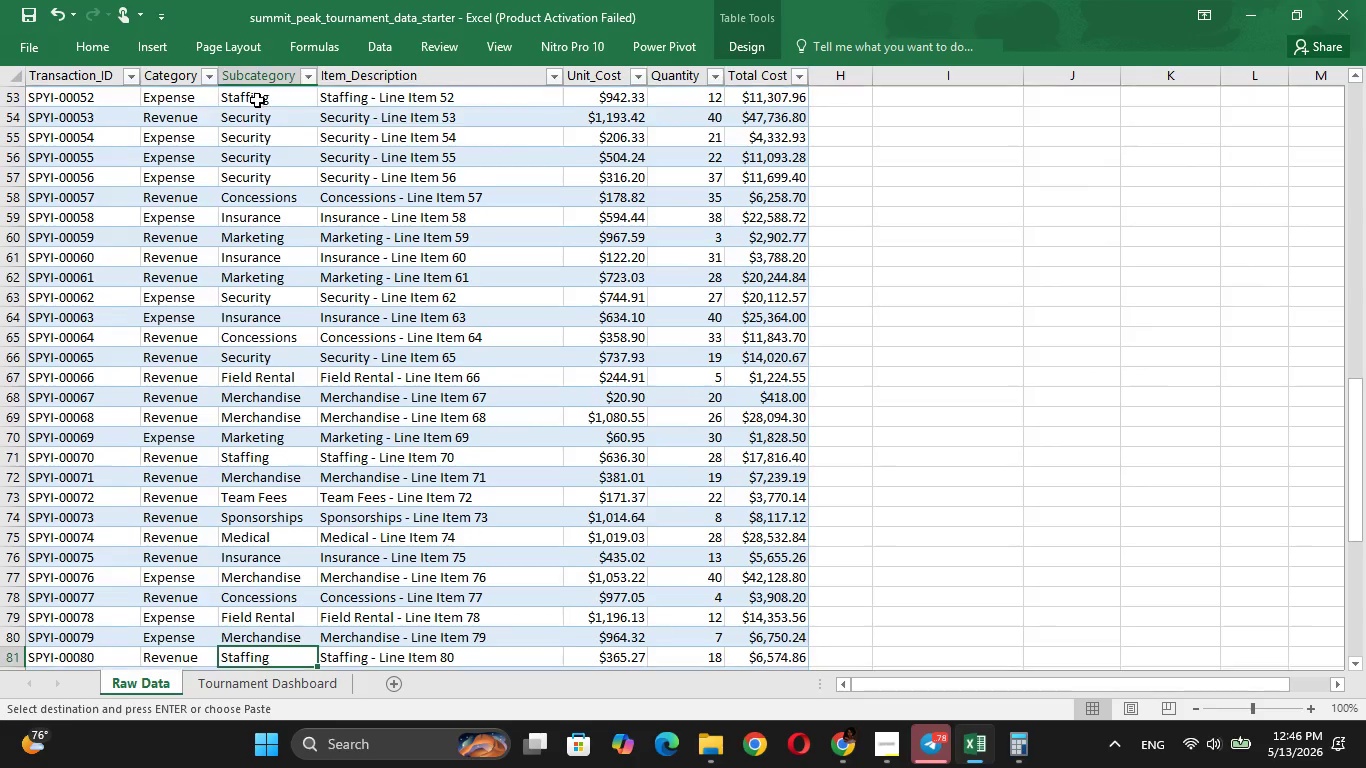 
key(ArrowDown)
 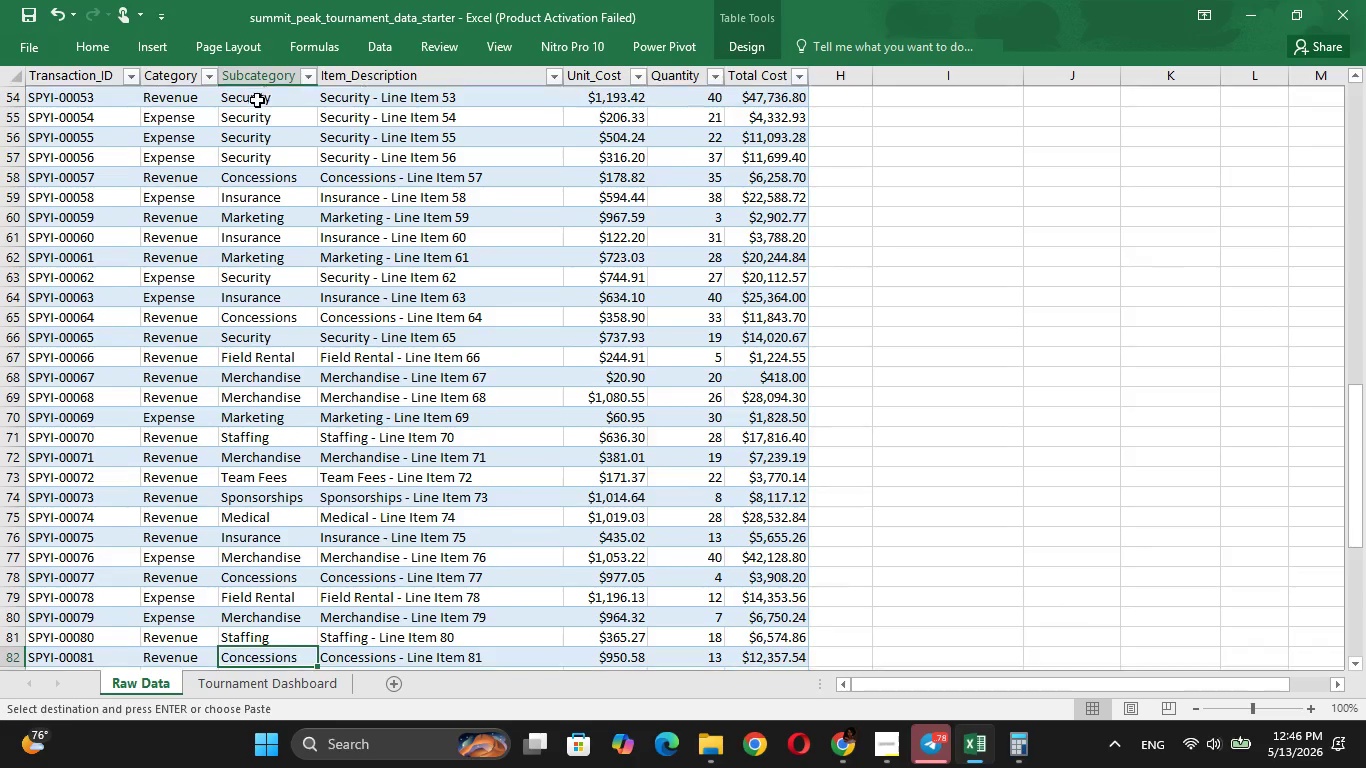 
key(ArrowDown)
 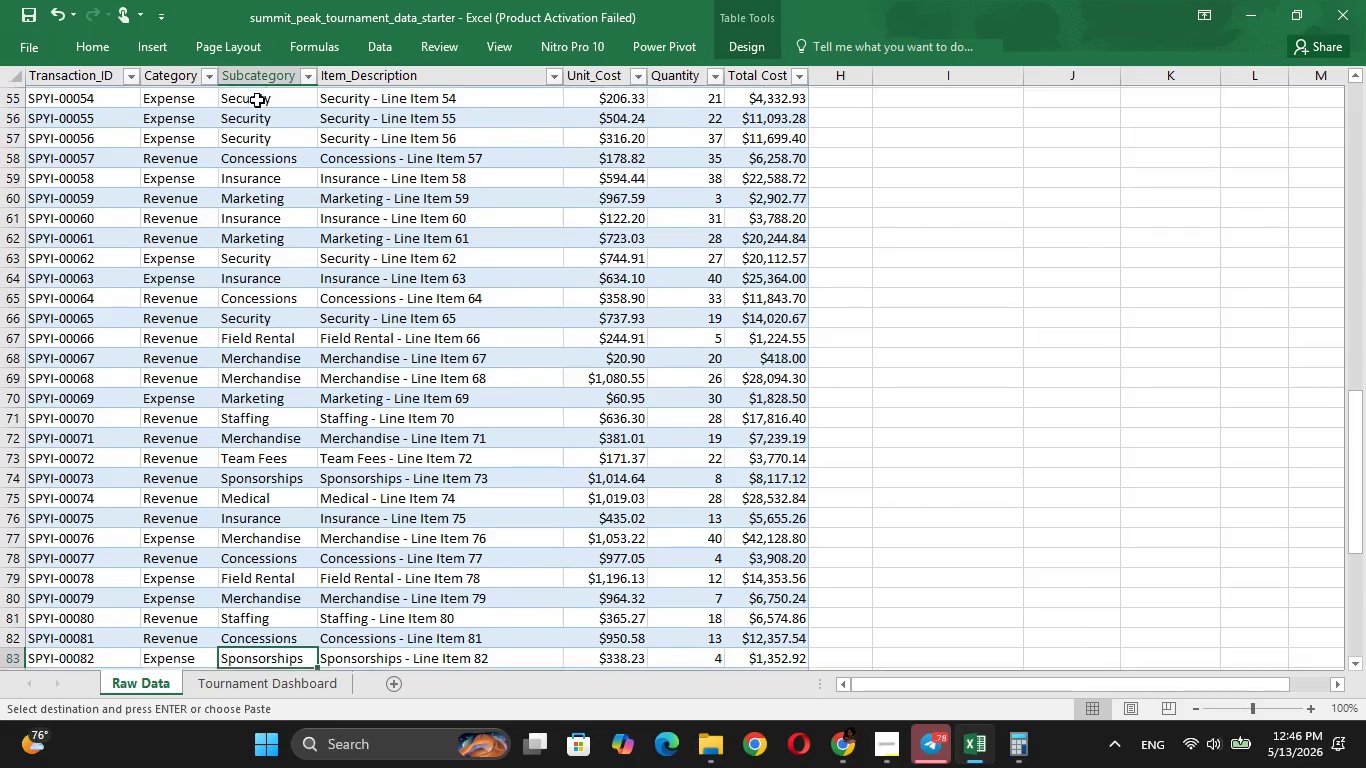 
key(ArrowDown)
 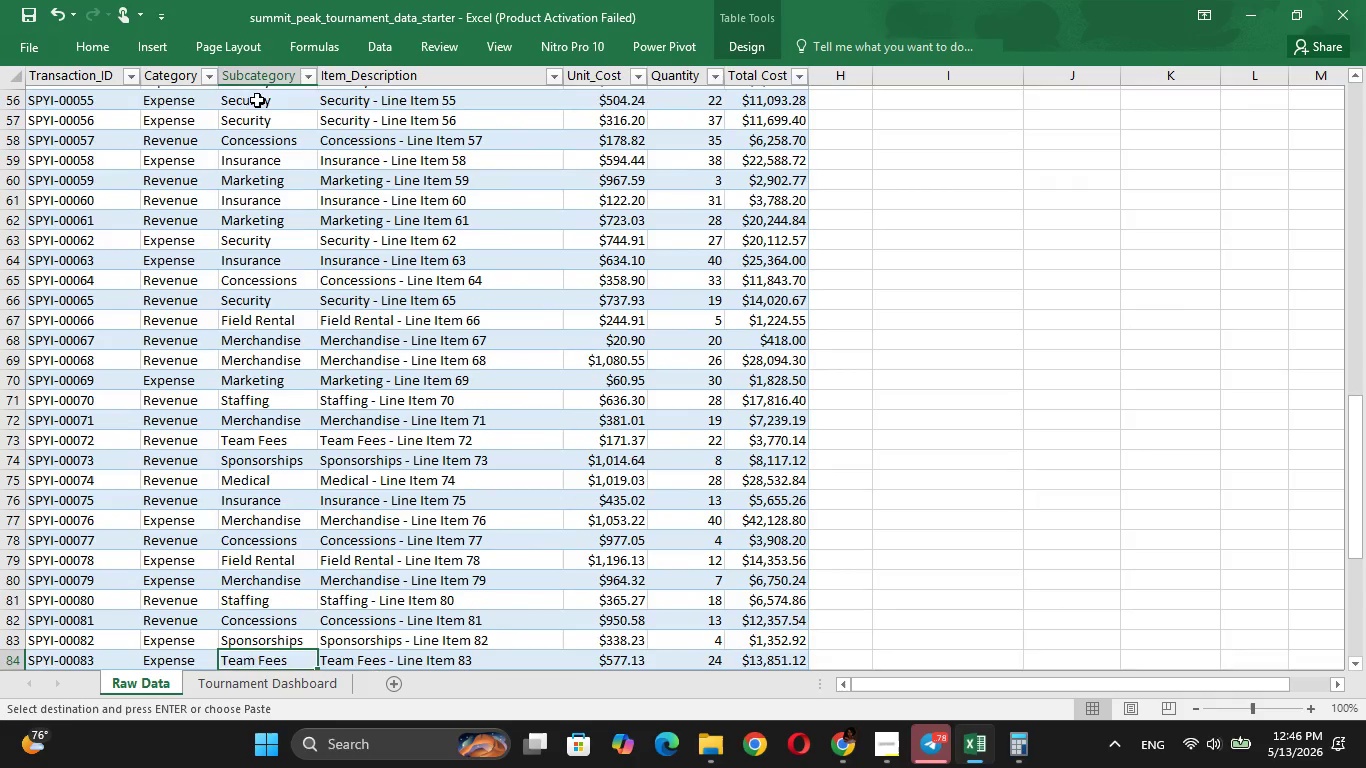 
key(ArrowDown)
 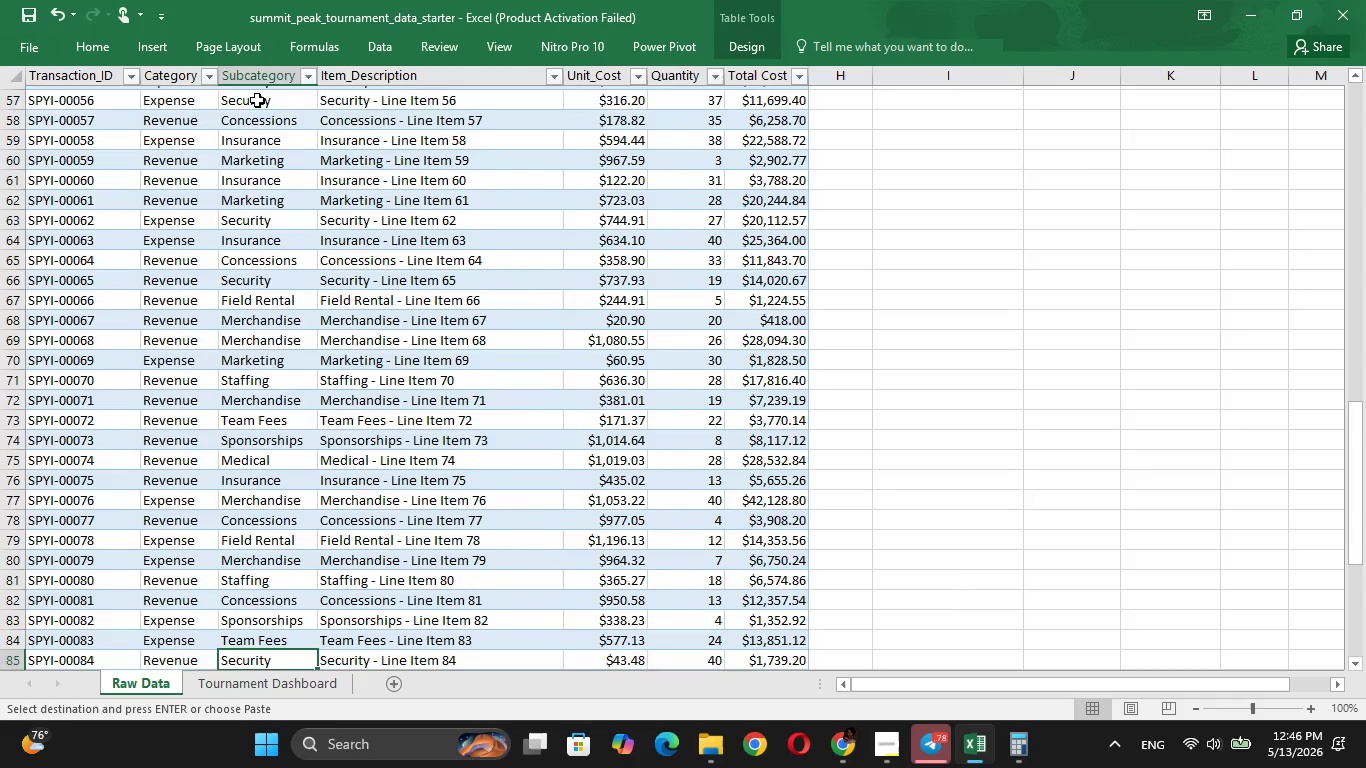 
key(ArrowDown)
 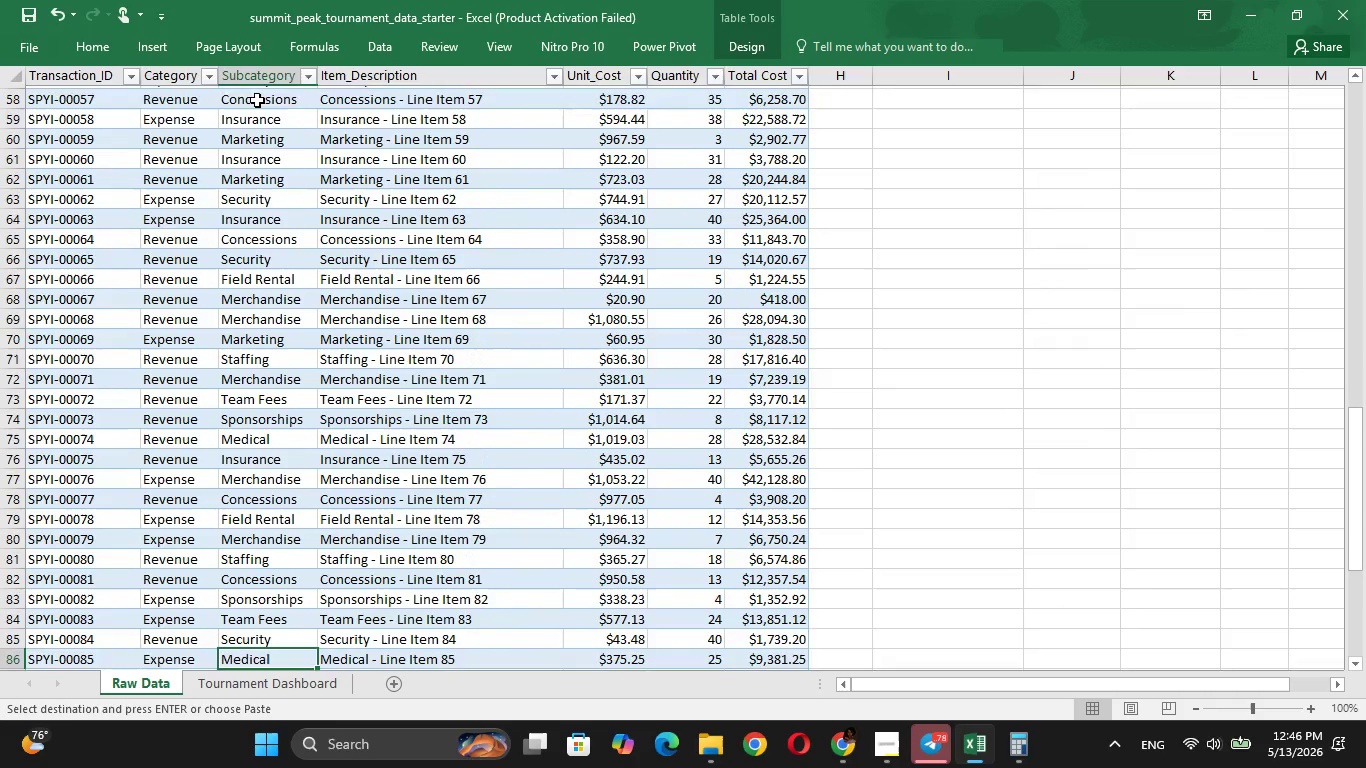 
key(ArrowDown)
 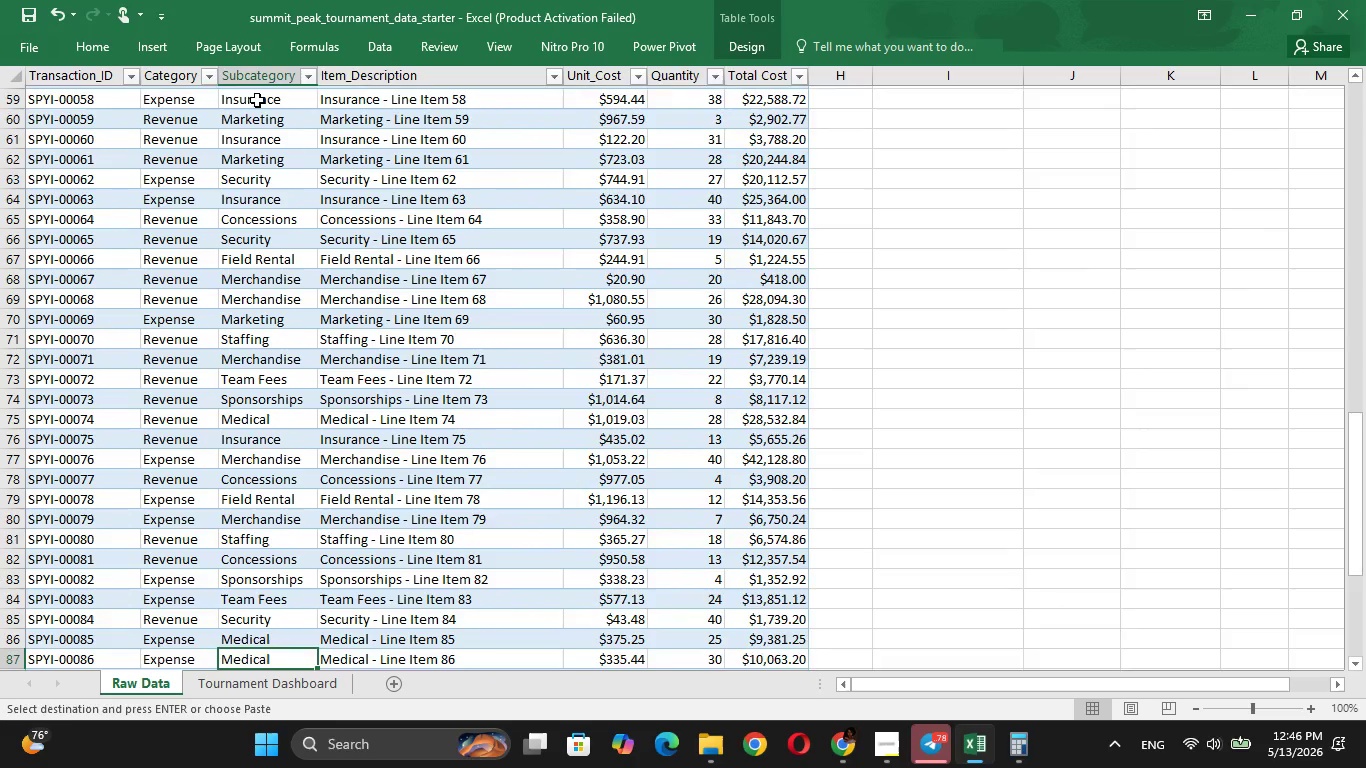 
key(ArrowDown)
 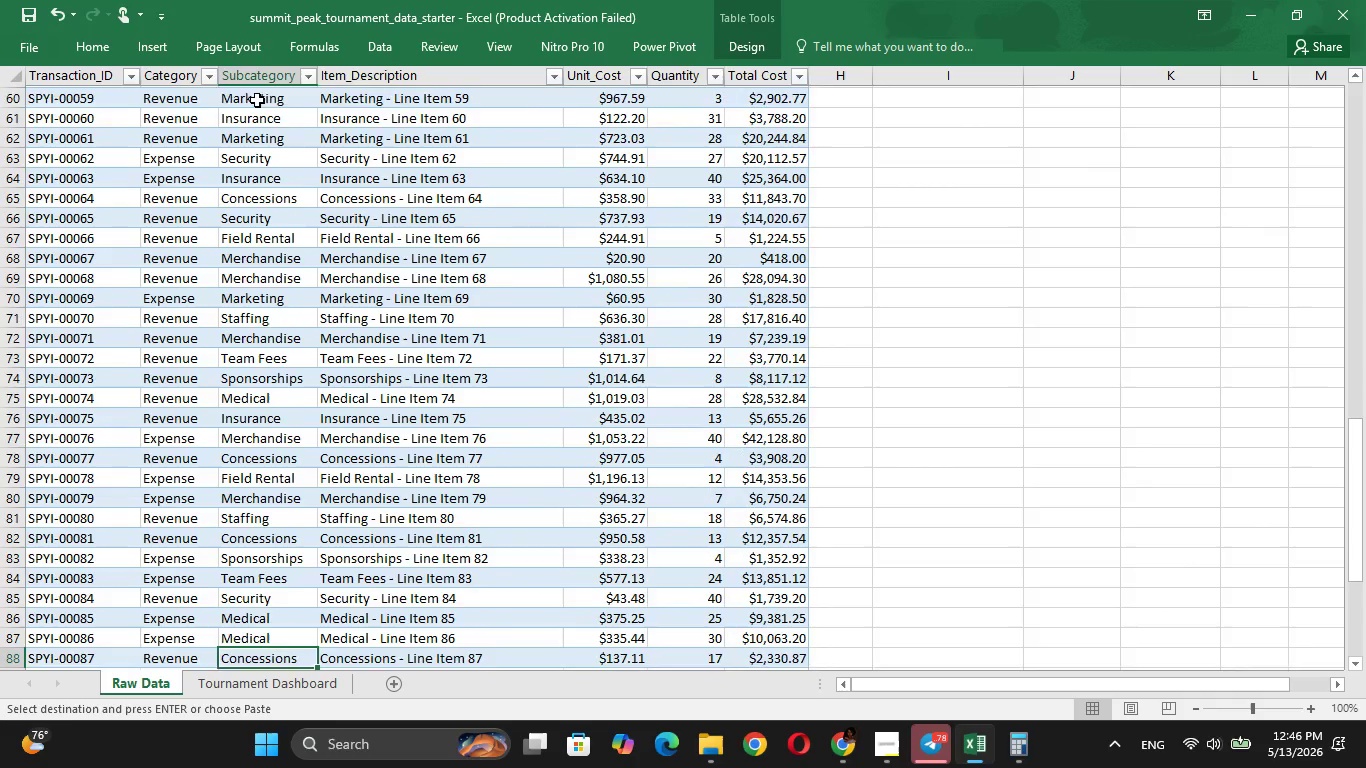 
key(ArrowDown)
 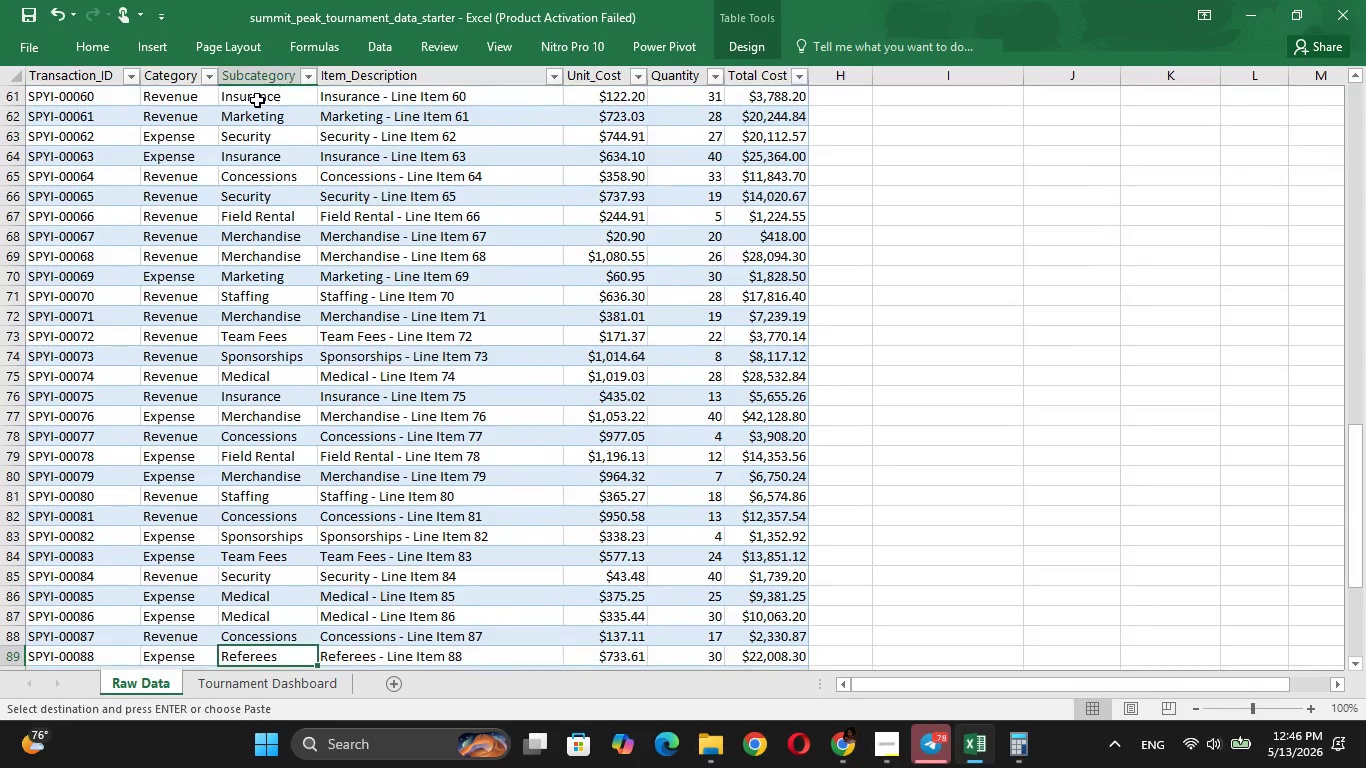 
key(ArrowDown)
 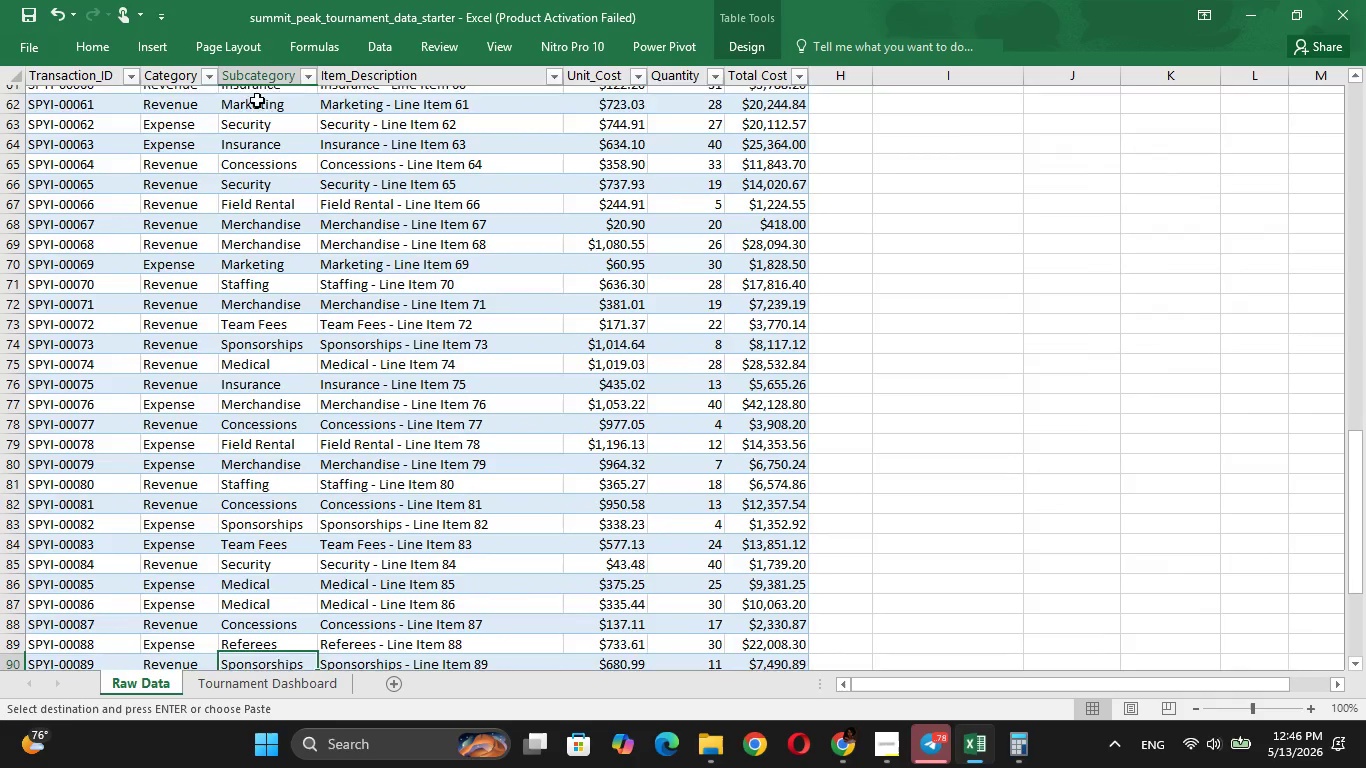 
key(ArrowDown)
 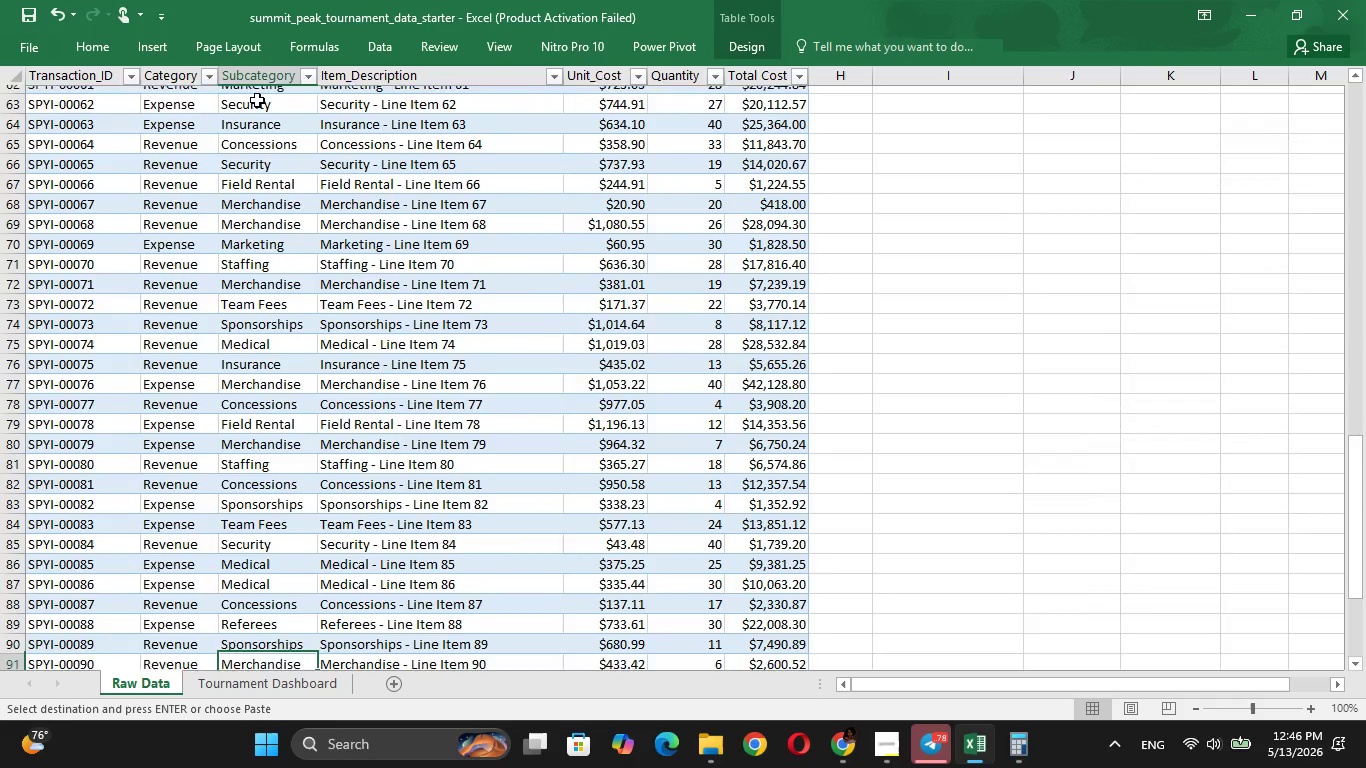 
key(ArrowDown)
 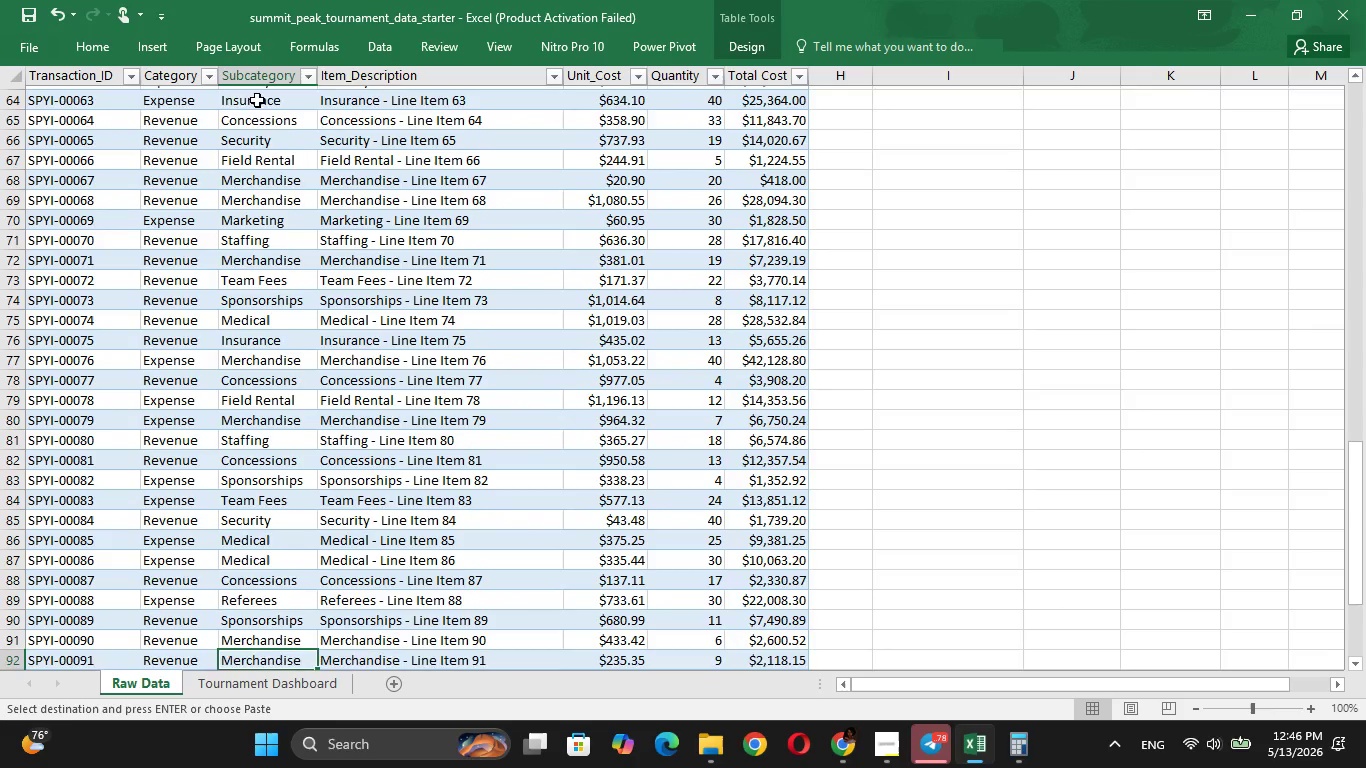 
key(ArrowDown)
 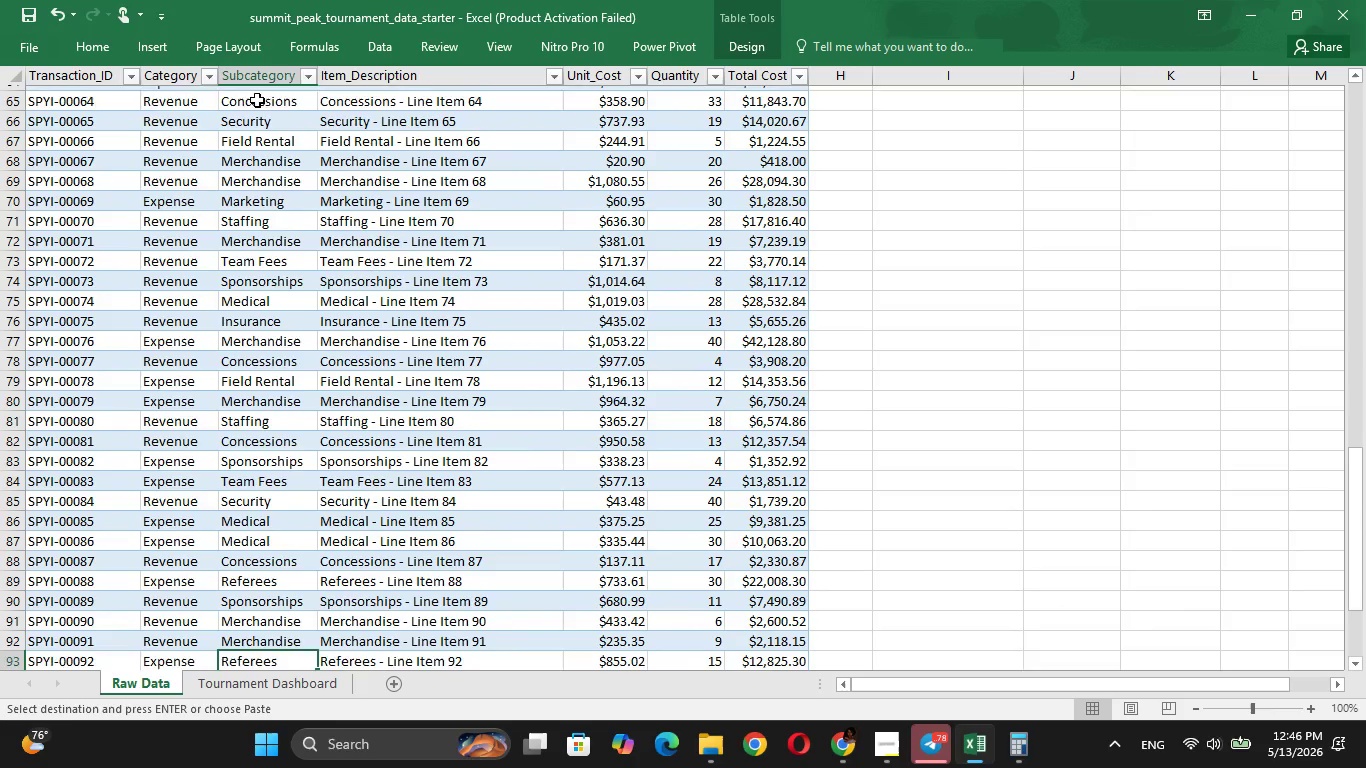 
key(ArrowDown)
 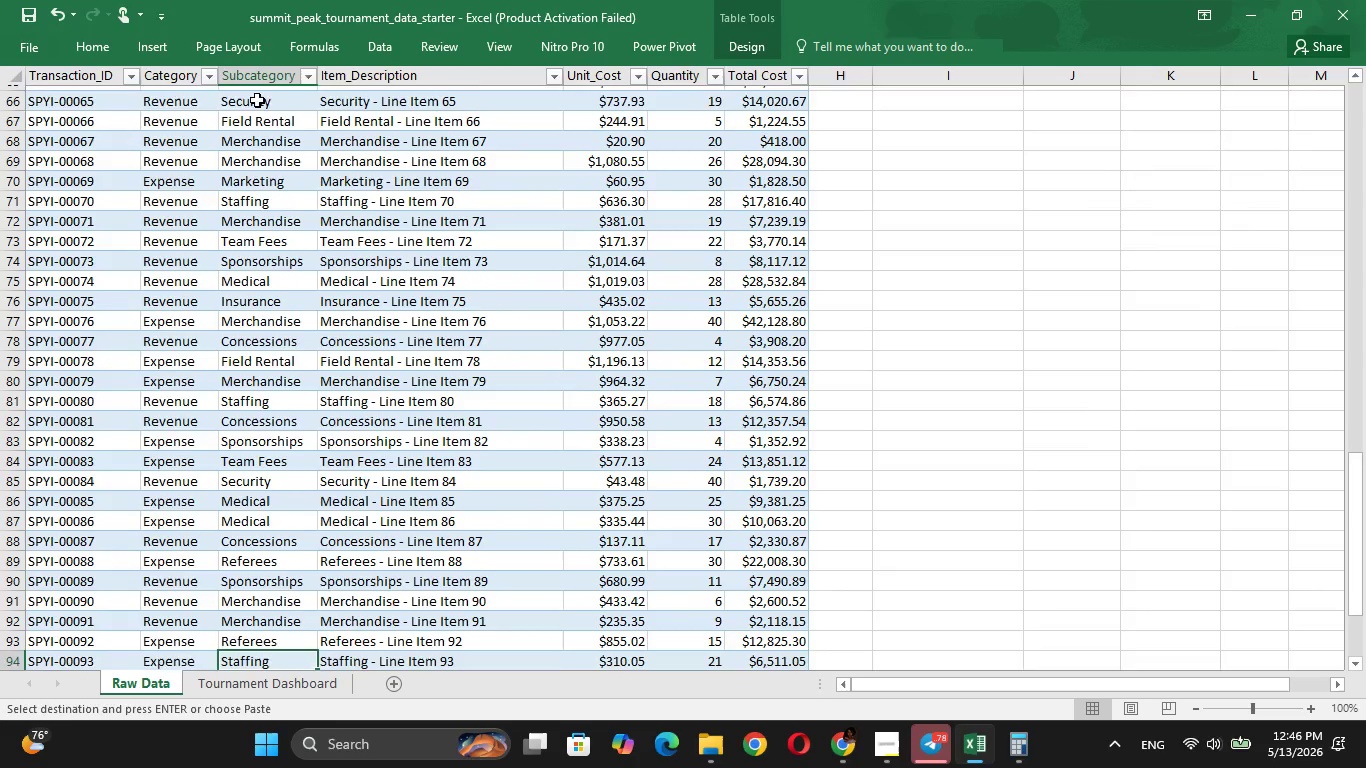 
key(ArrowDown)
 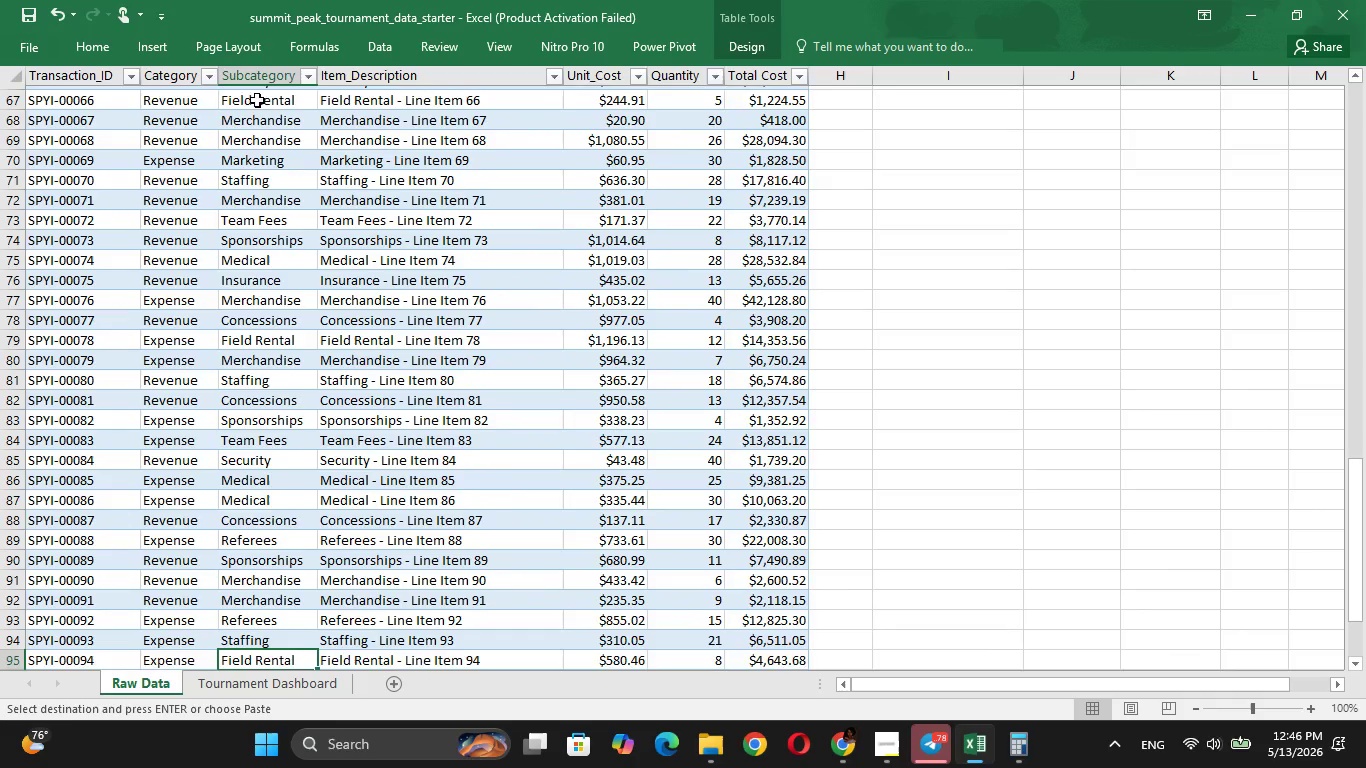 
key(ArrowDown)
 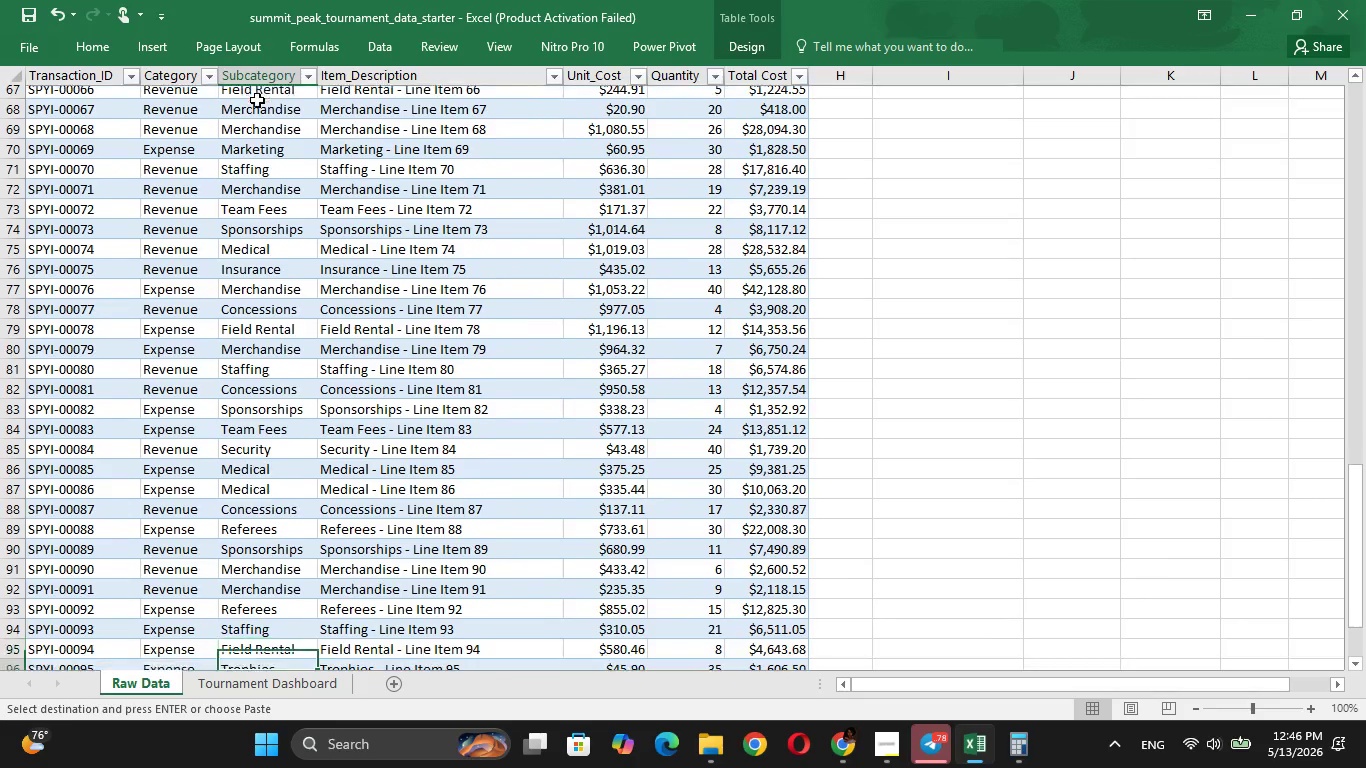 
key(ArrowDown)
 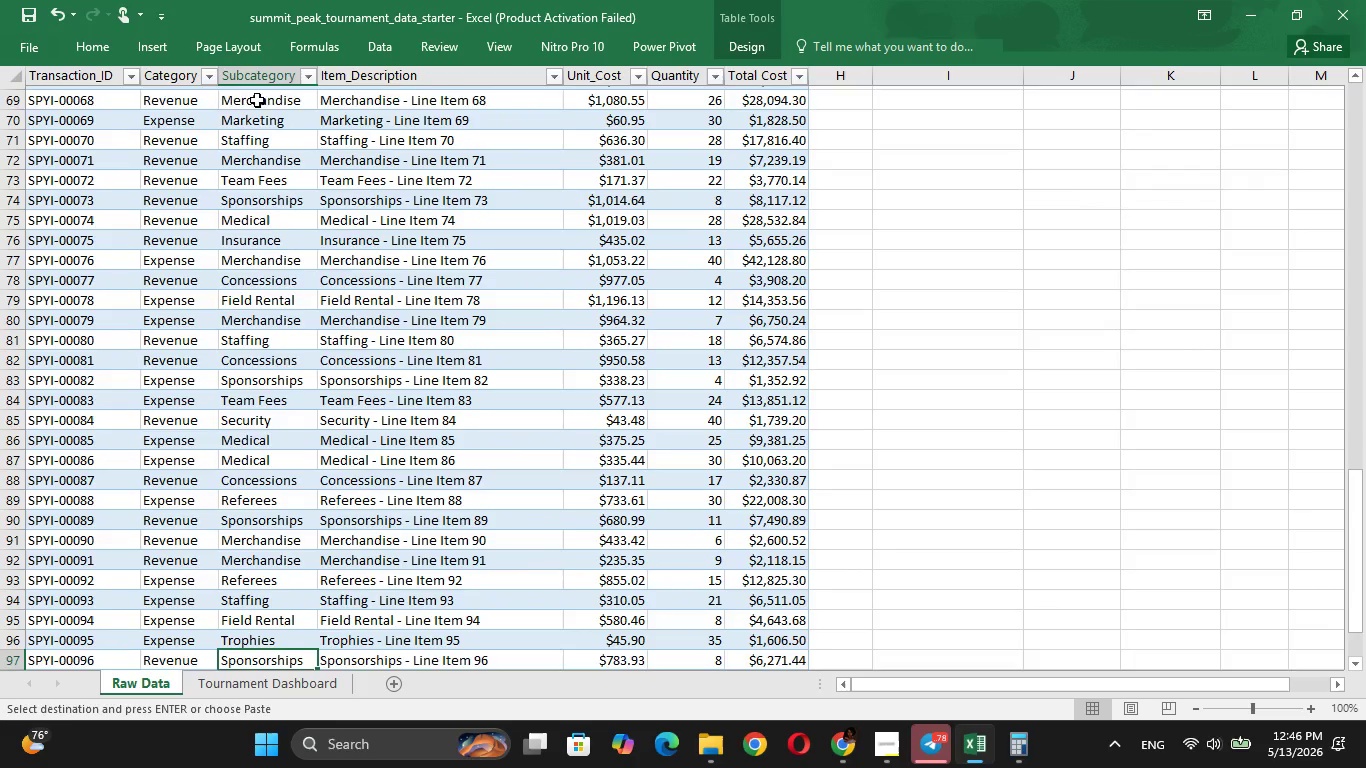 
key(ArrowDown)
 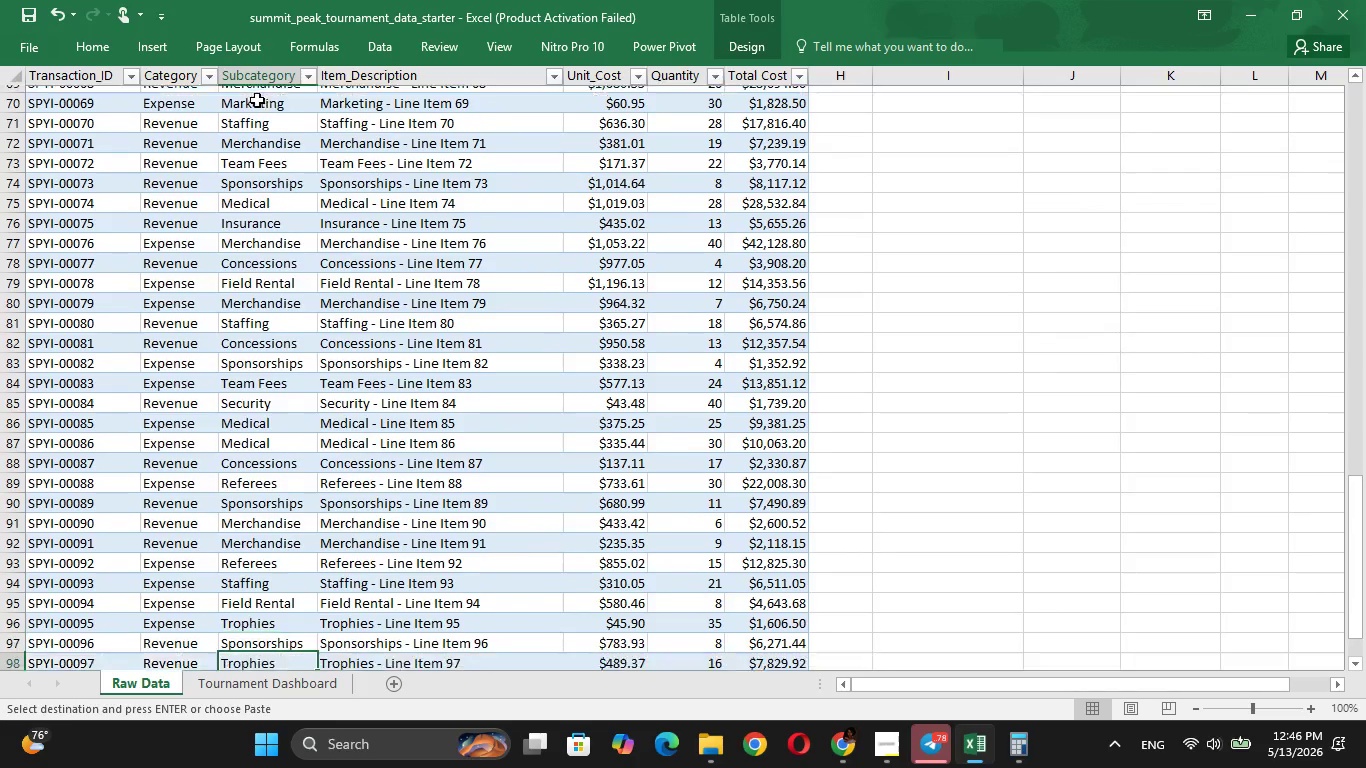 
key(ArrowDown)
 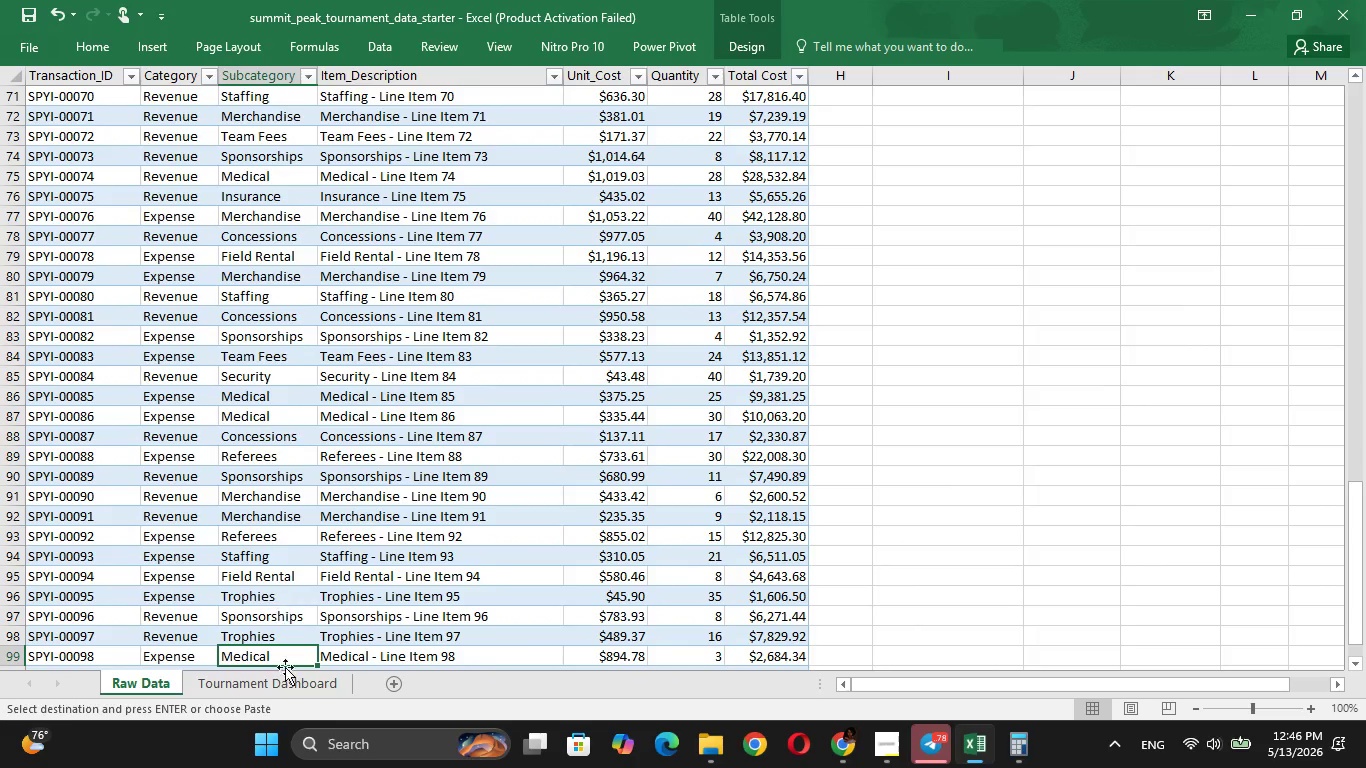 
left_click([280, 688])
 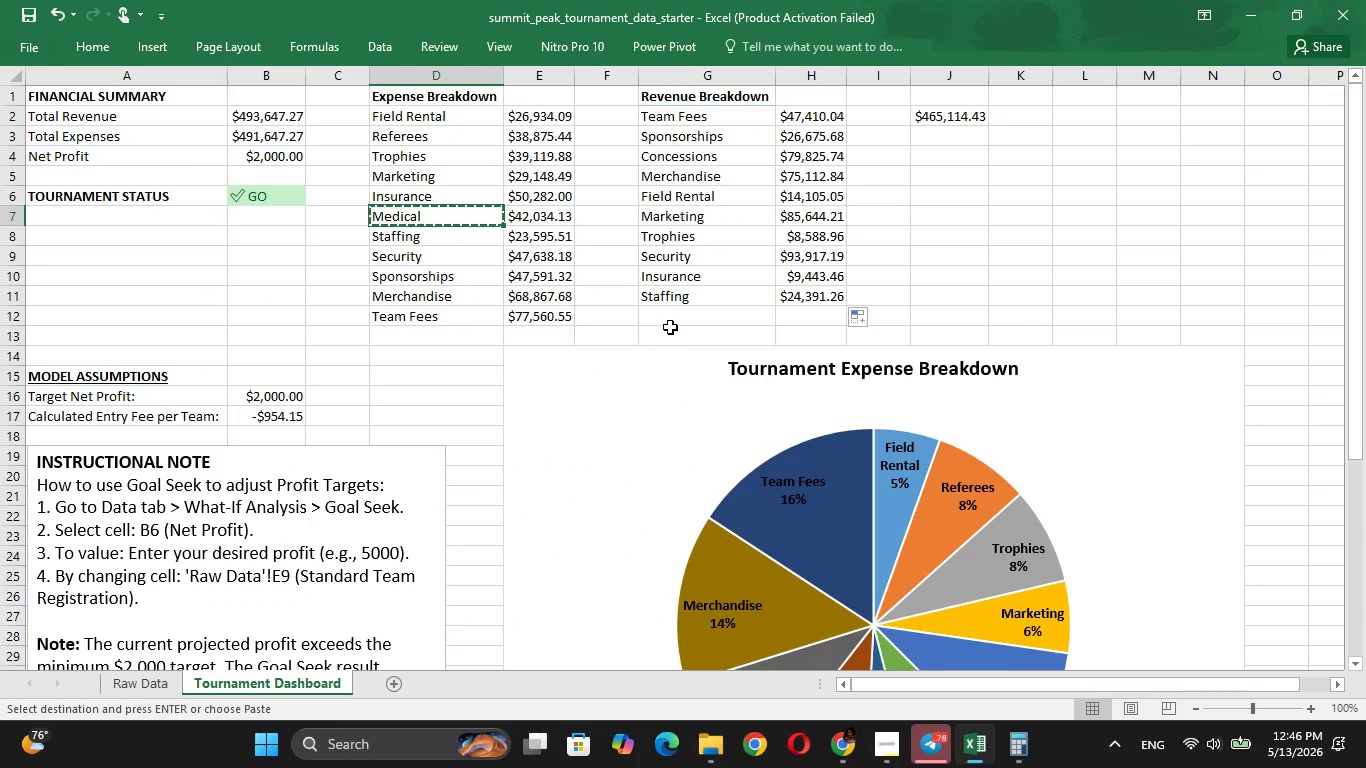 
left_click([672, 313])
 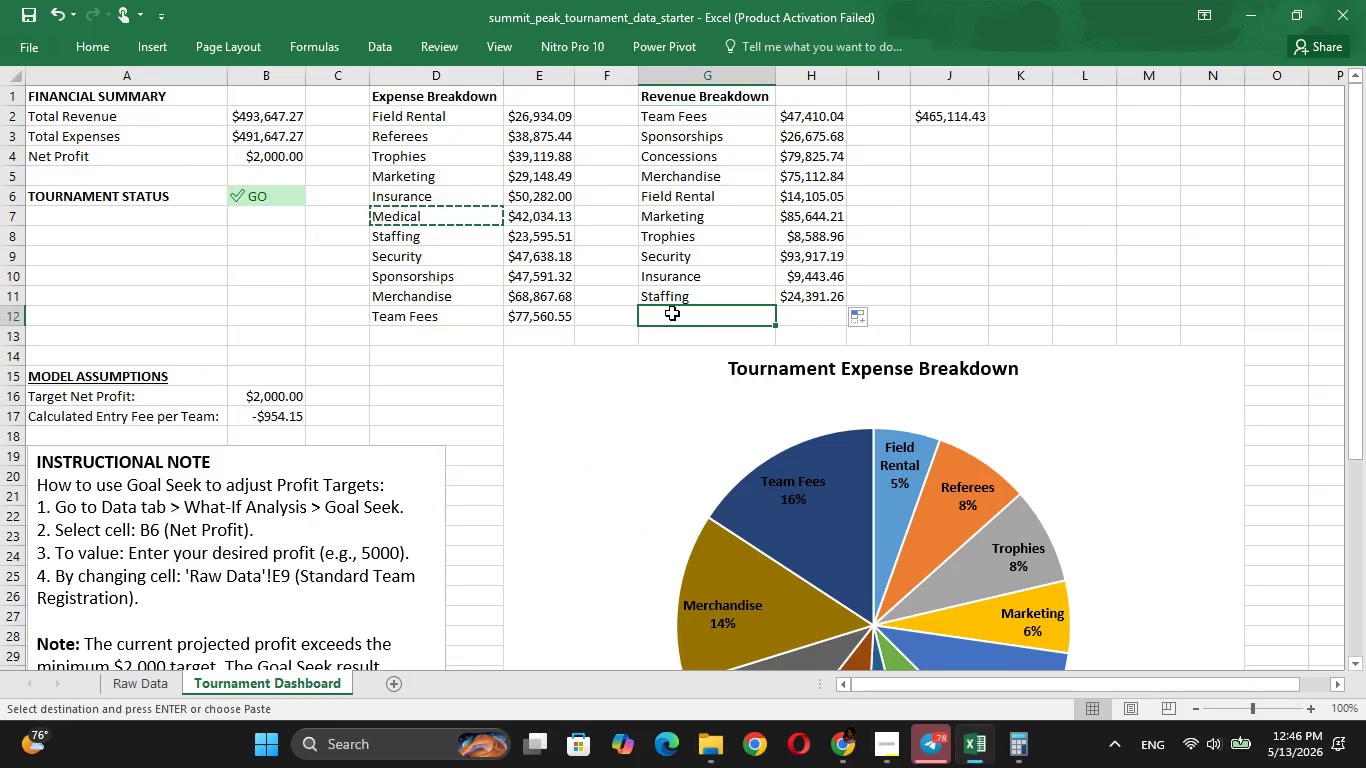 
key(Control+V)
 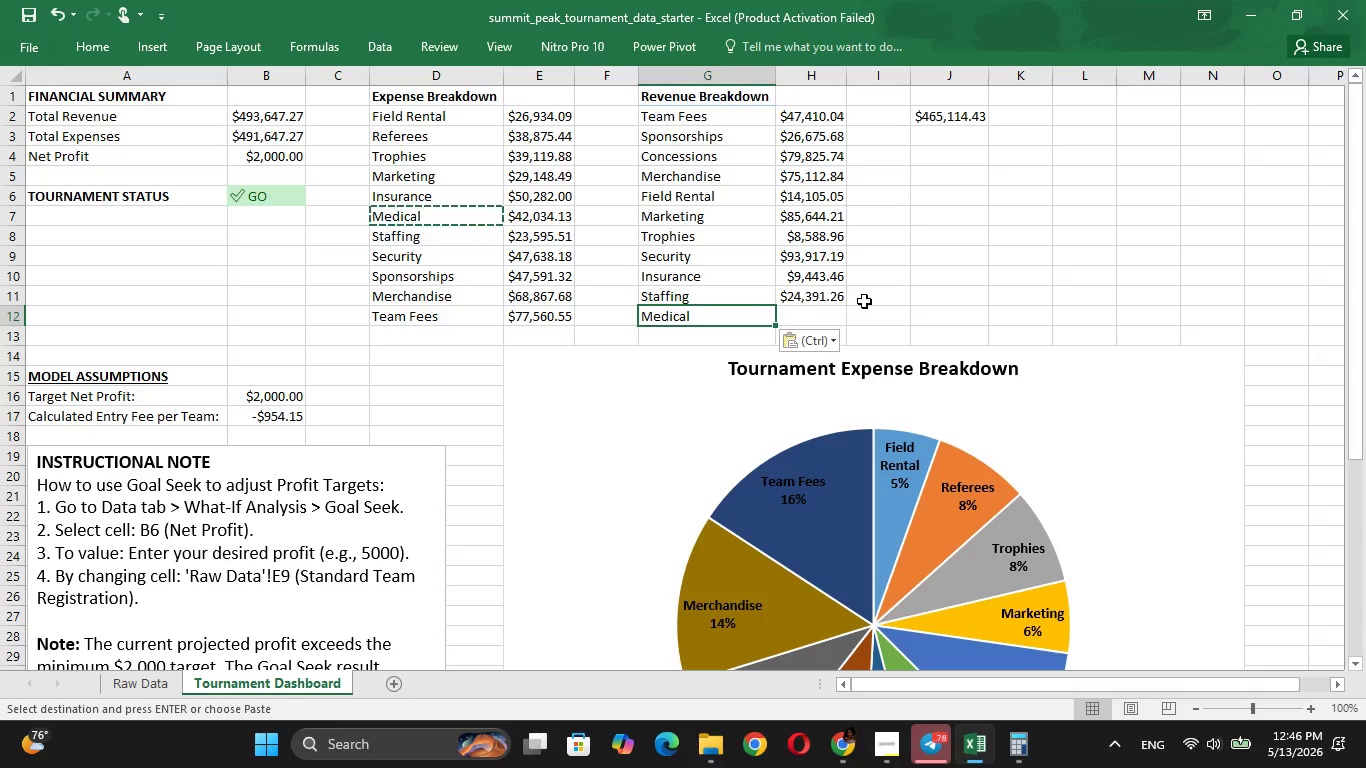 
key(Escape)
 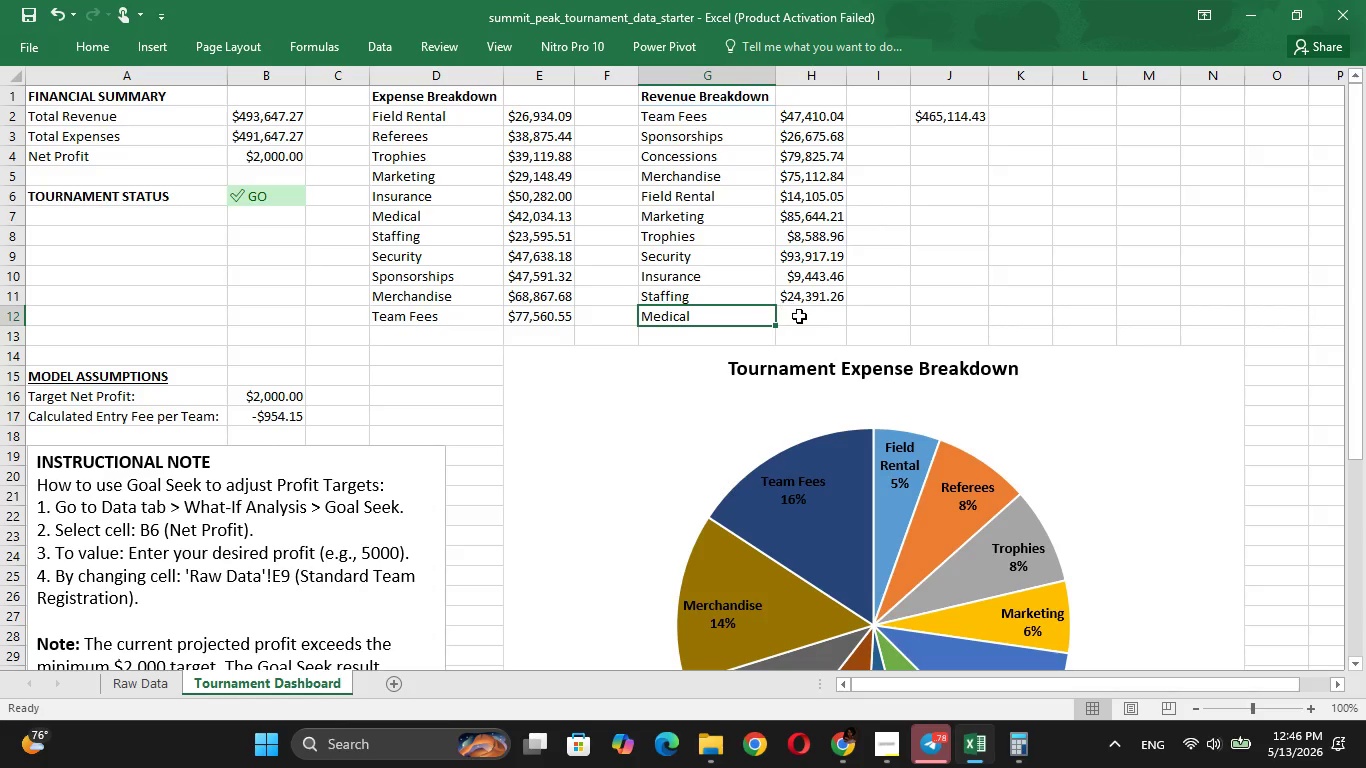 
left_click([800, 316])
 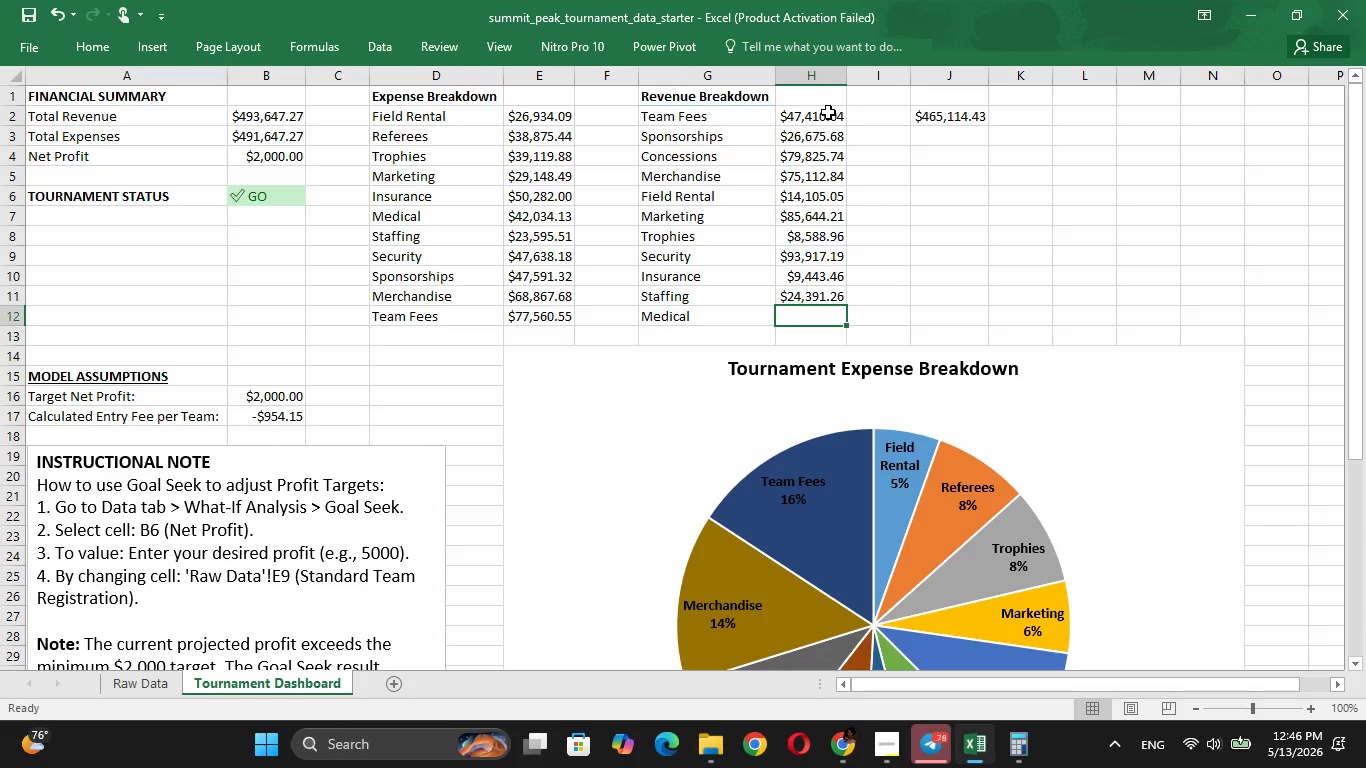 
left_click([827, 109])
 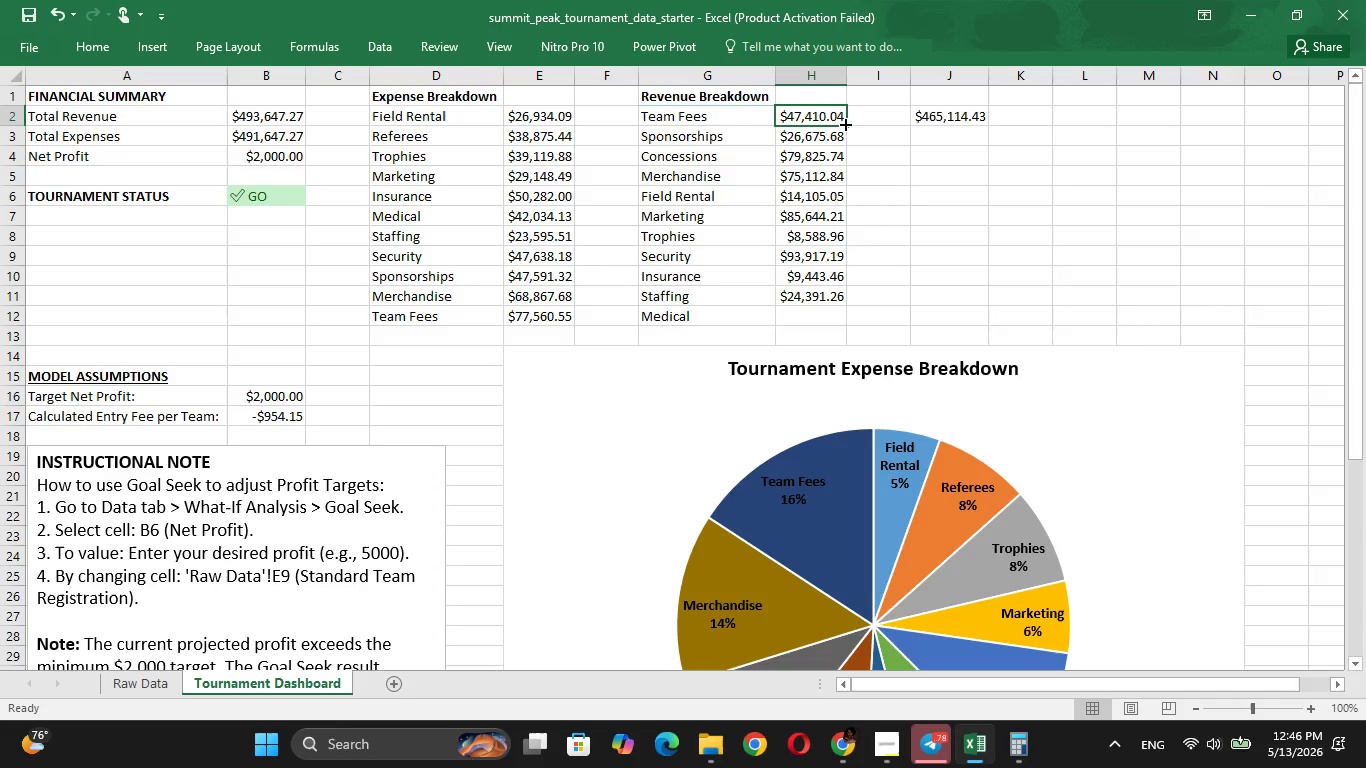 
left_click_drag(start_coordinate=[844, 123], to_coordinate=[838, 322])
 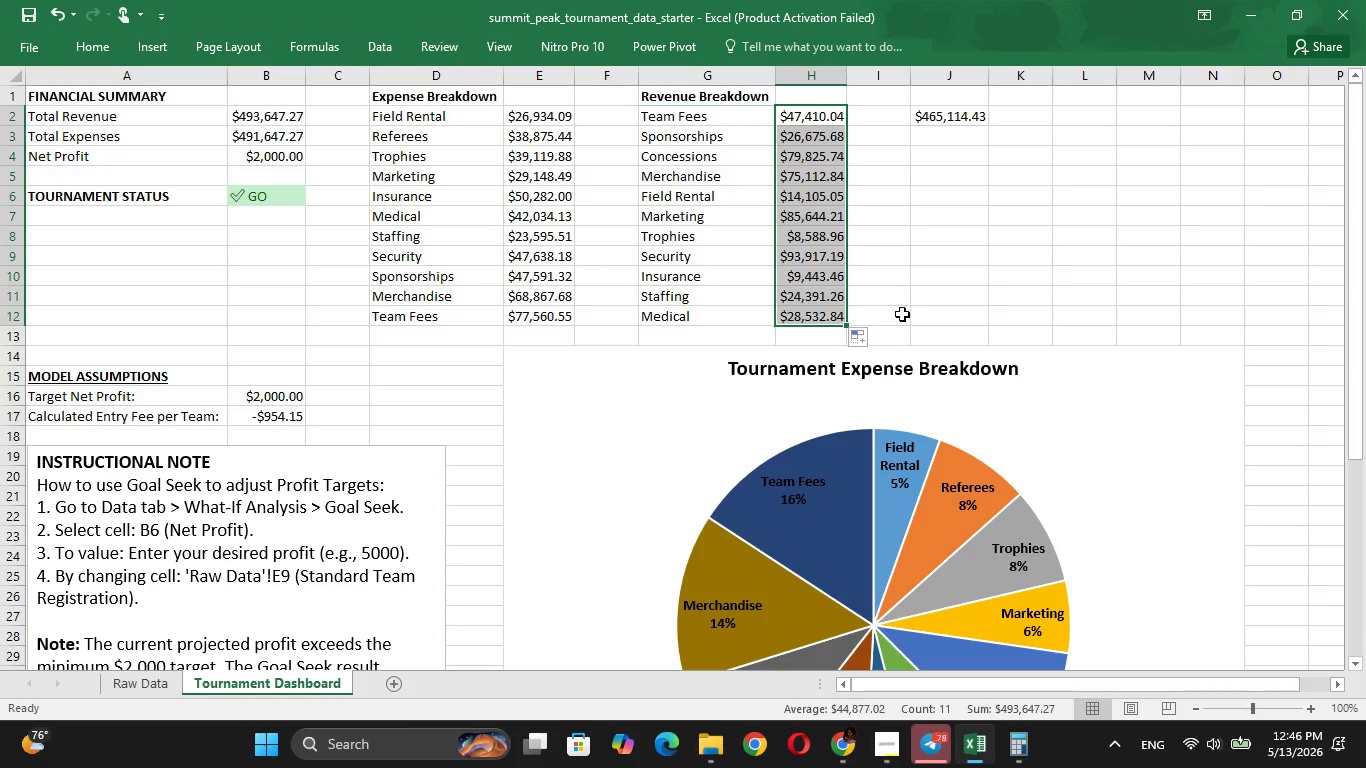 
left_click([903, 314])
 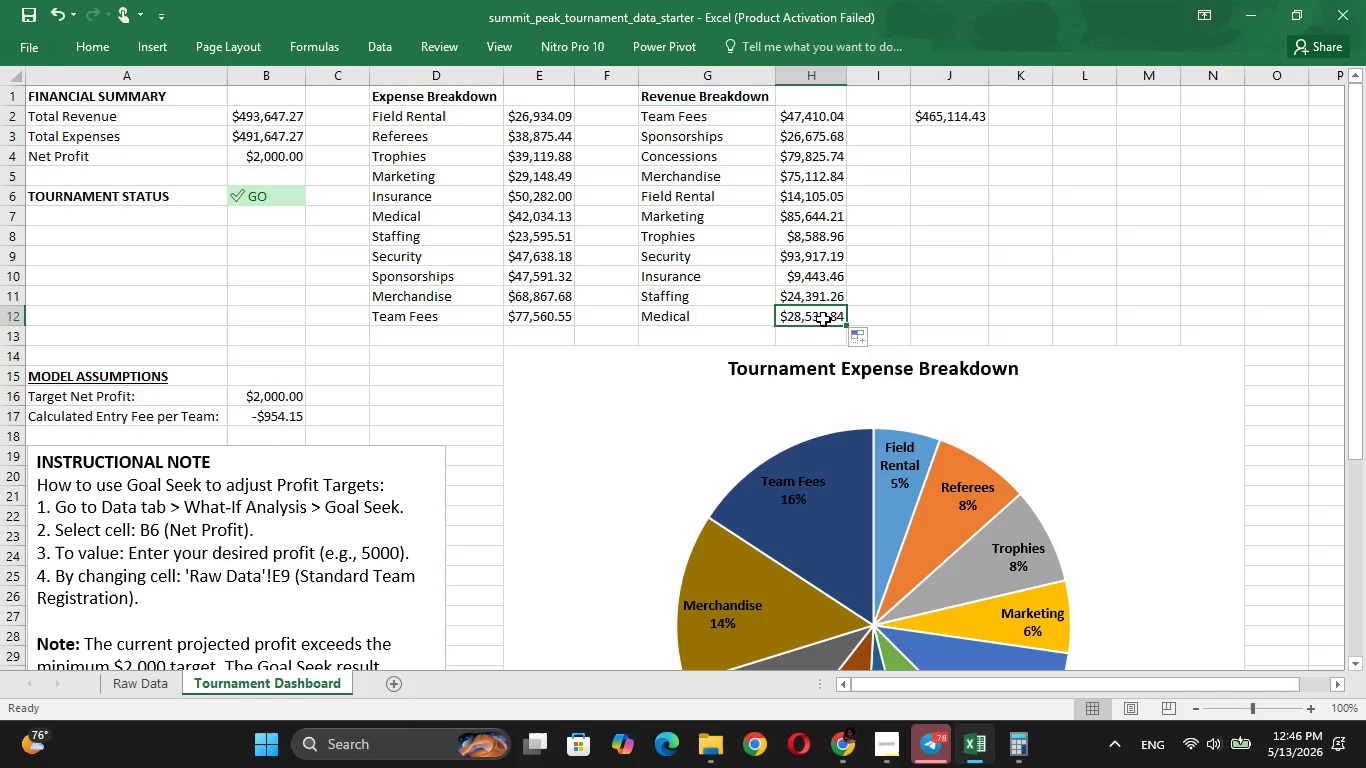 
double_click([823, 319])
 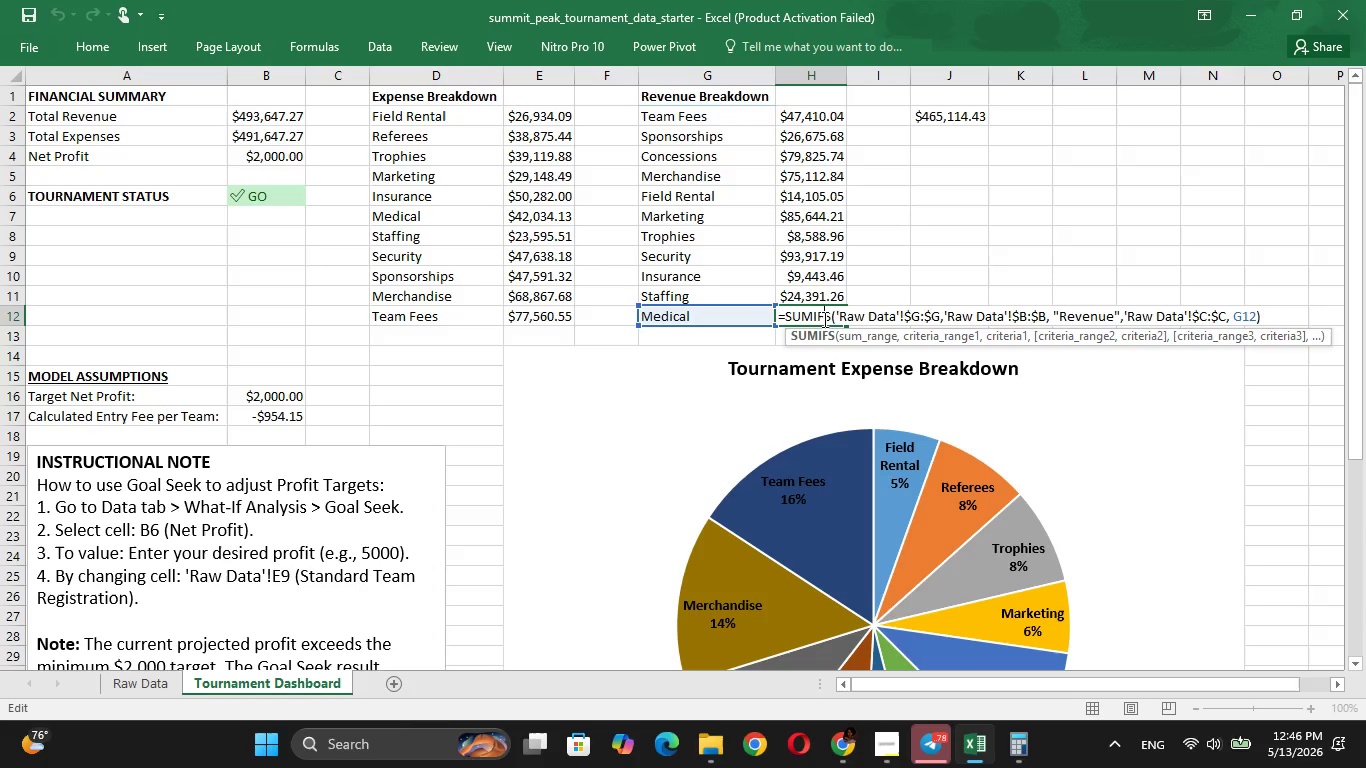 
triple_click([823, 319])
 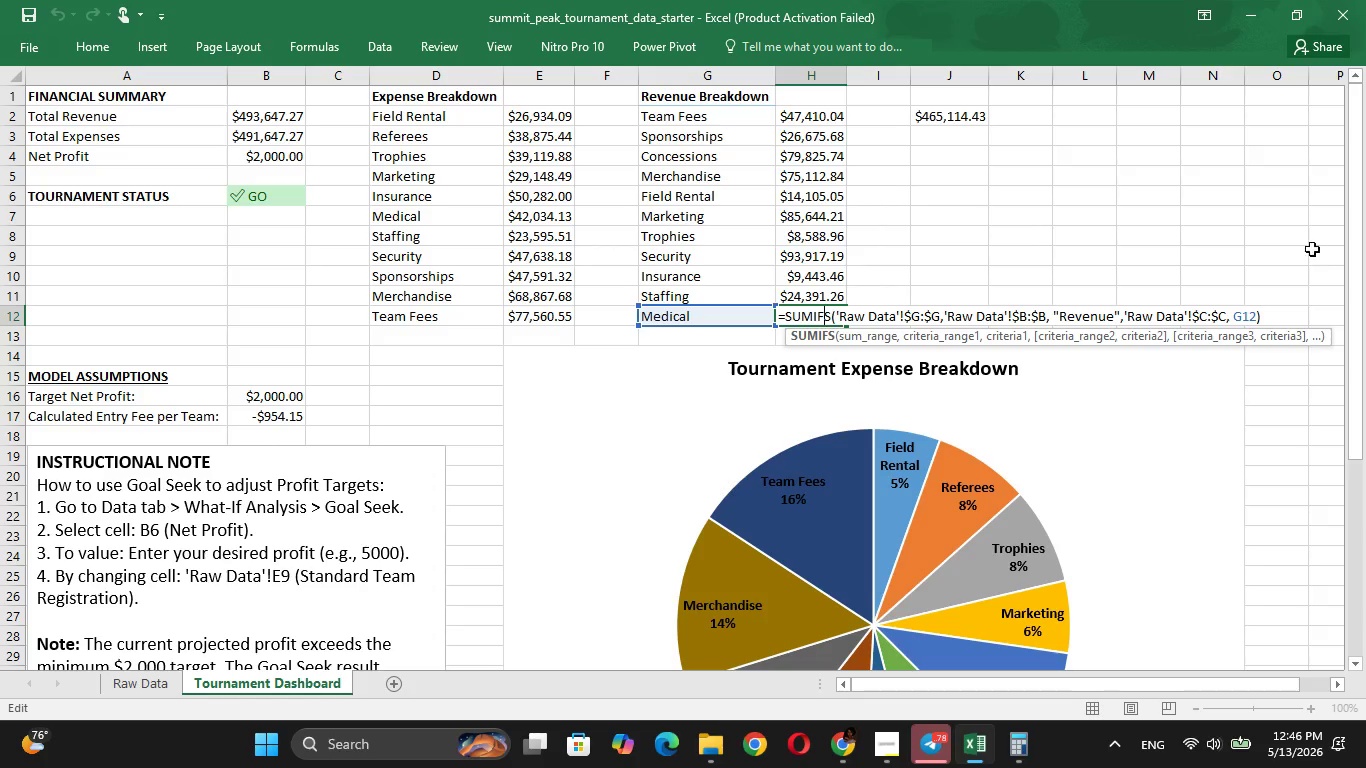 
left_click([1304, 237])
 